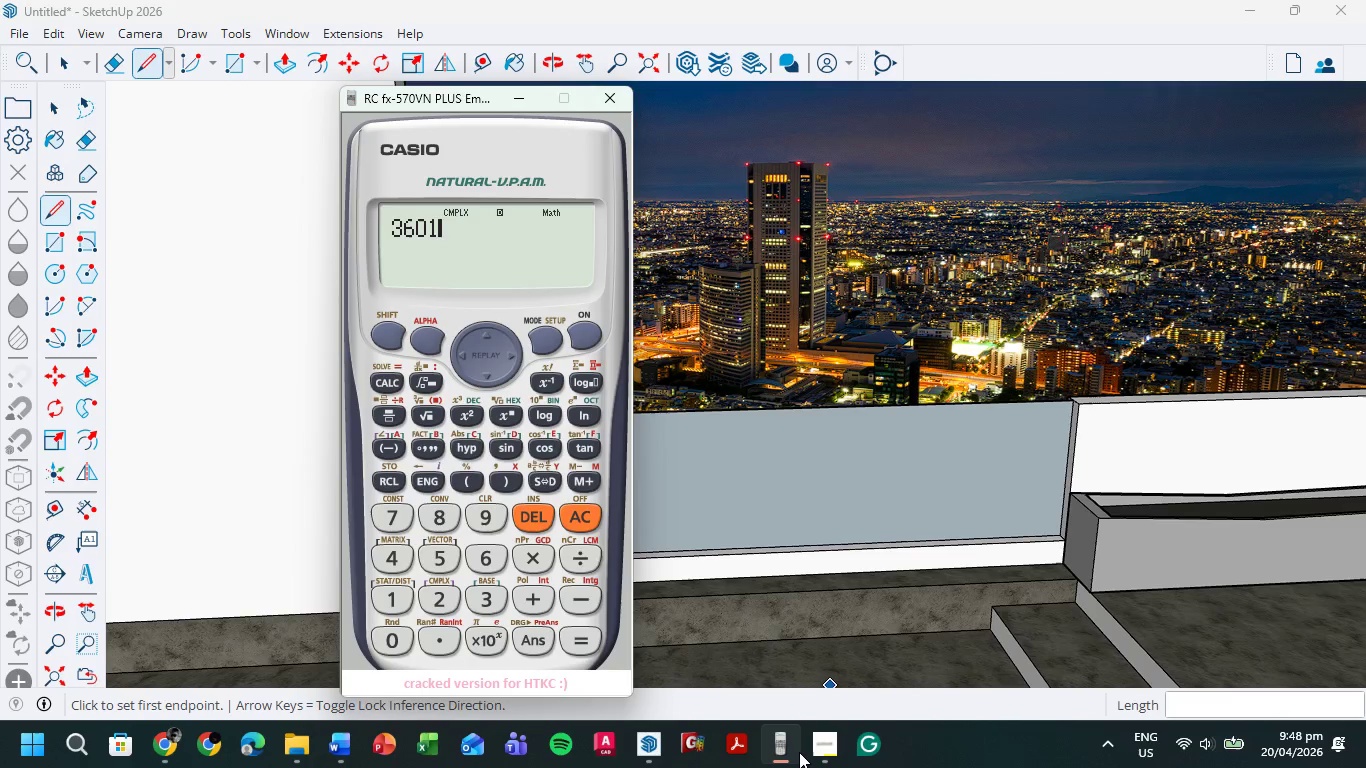 
key(NumpadDivide)
 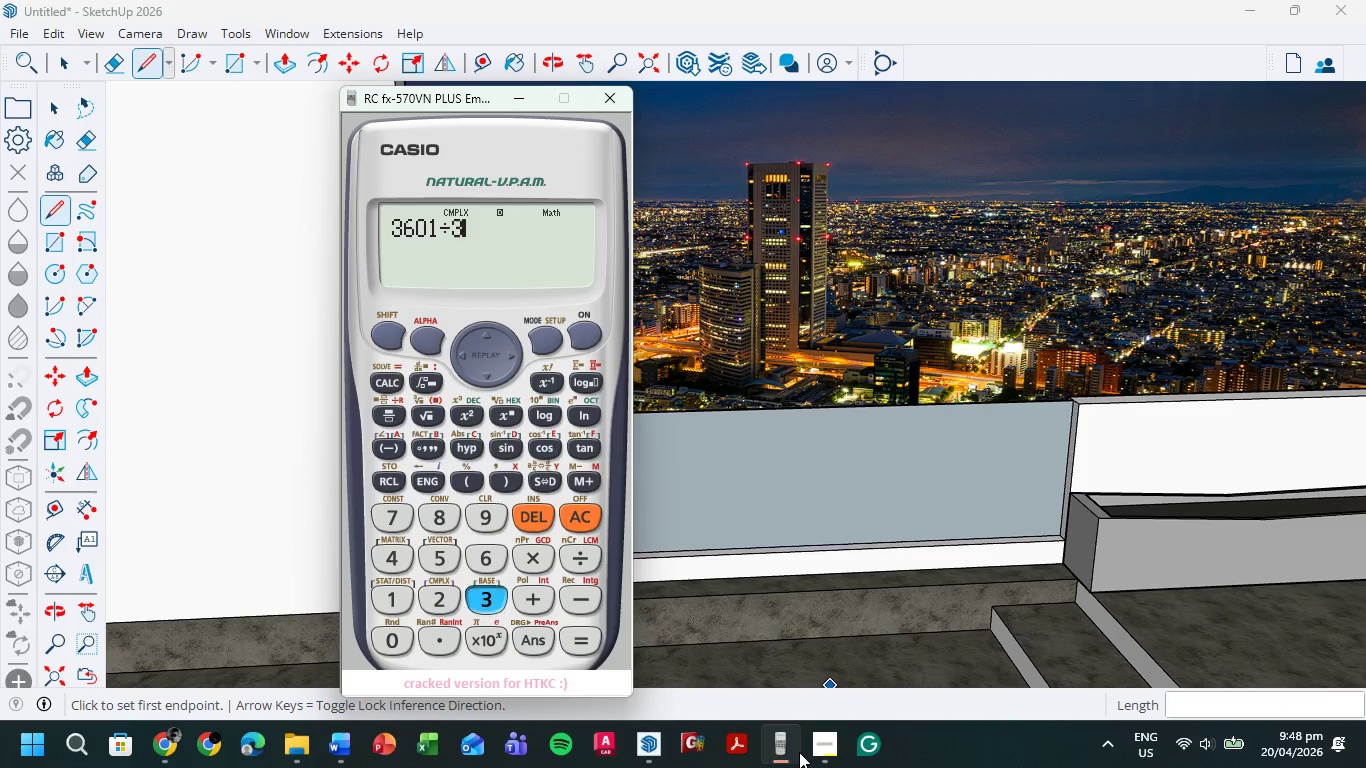 
key(Numpad3)
 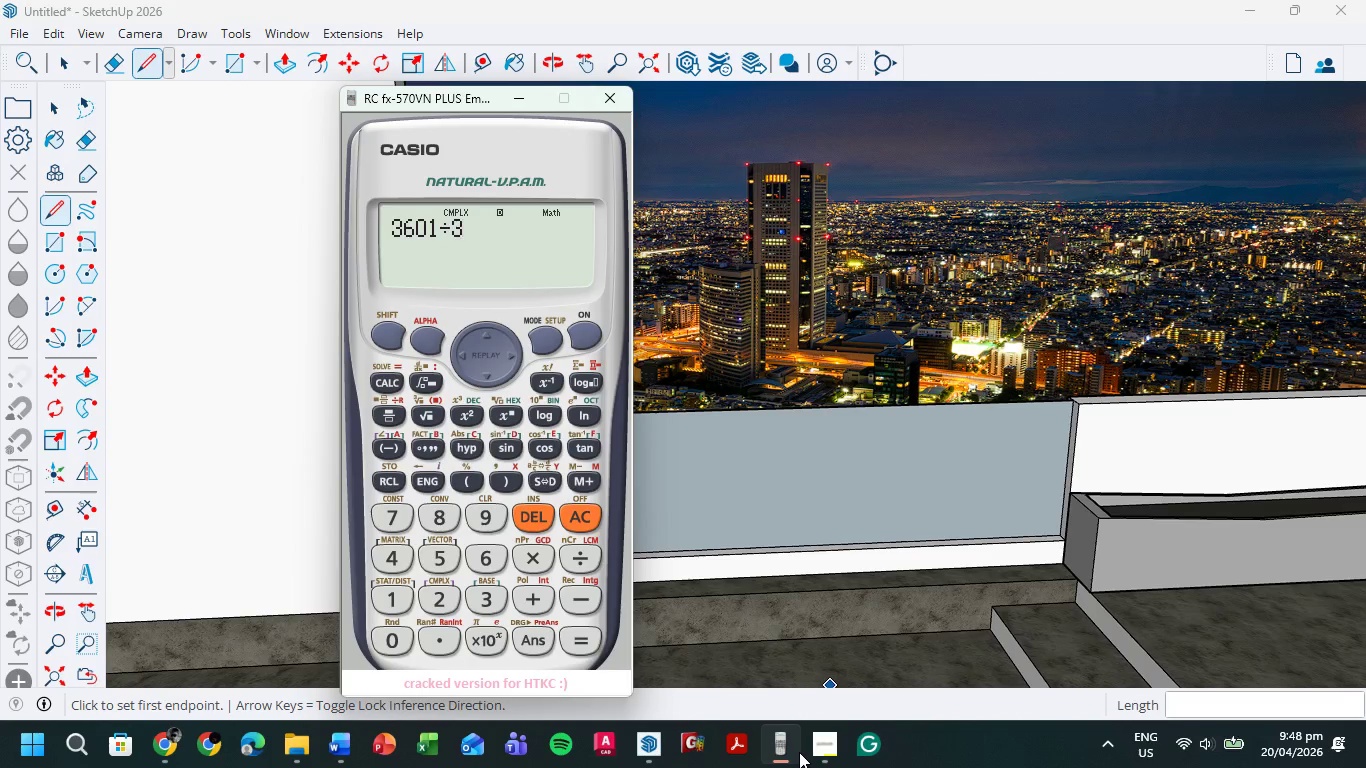 
key(NumpadEnter)
 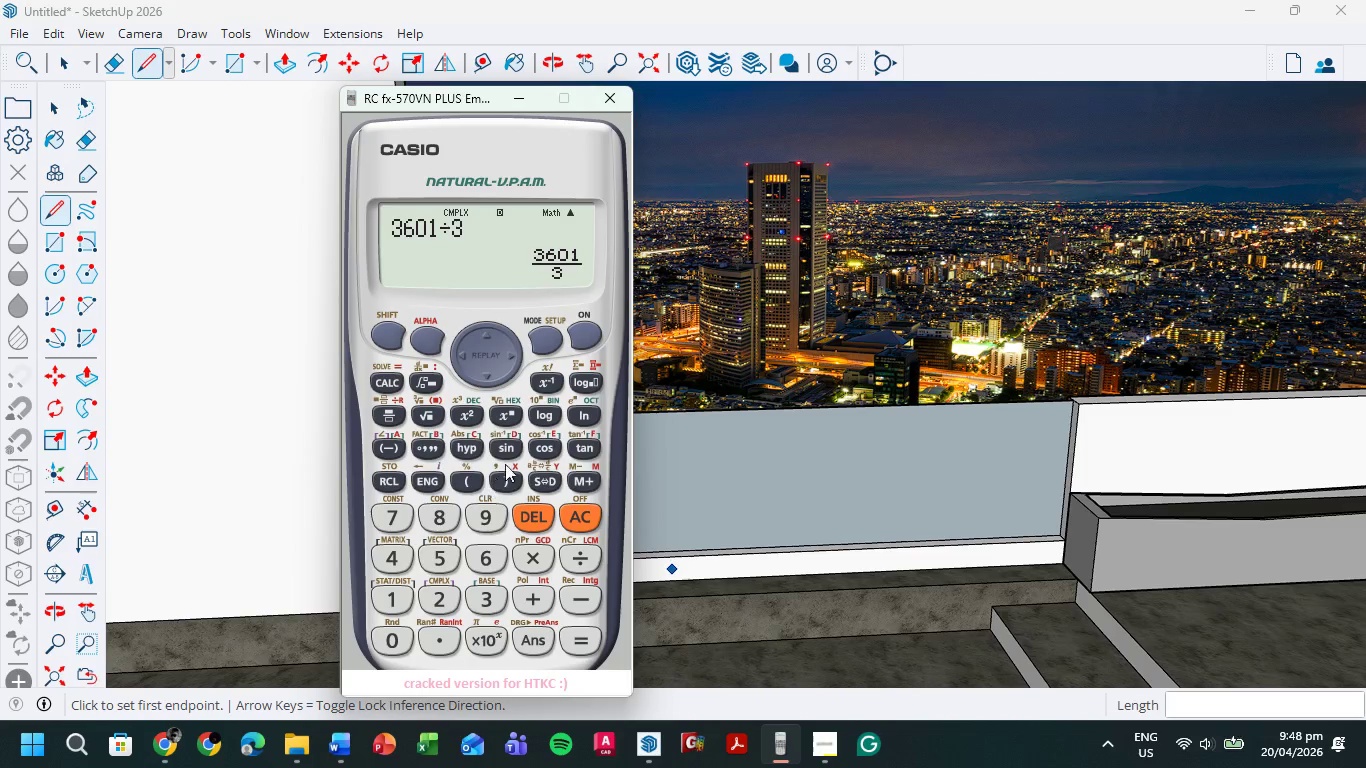 
left_click([535, 476])
 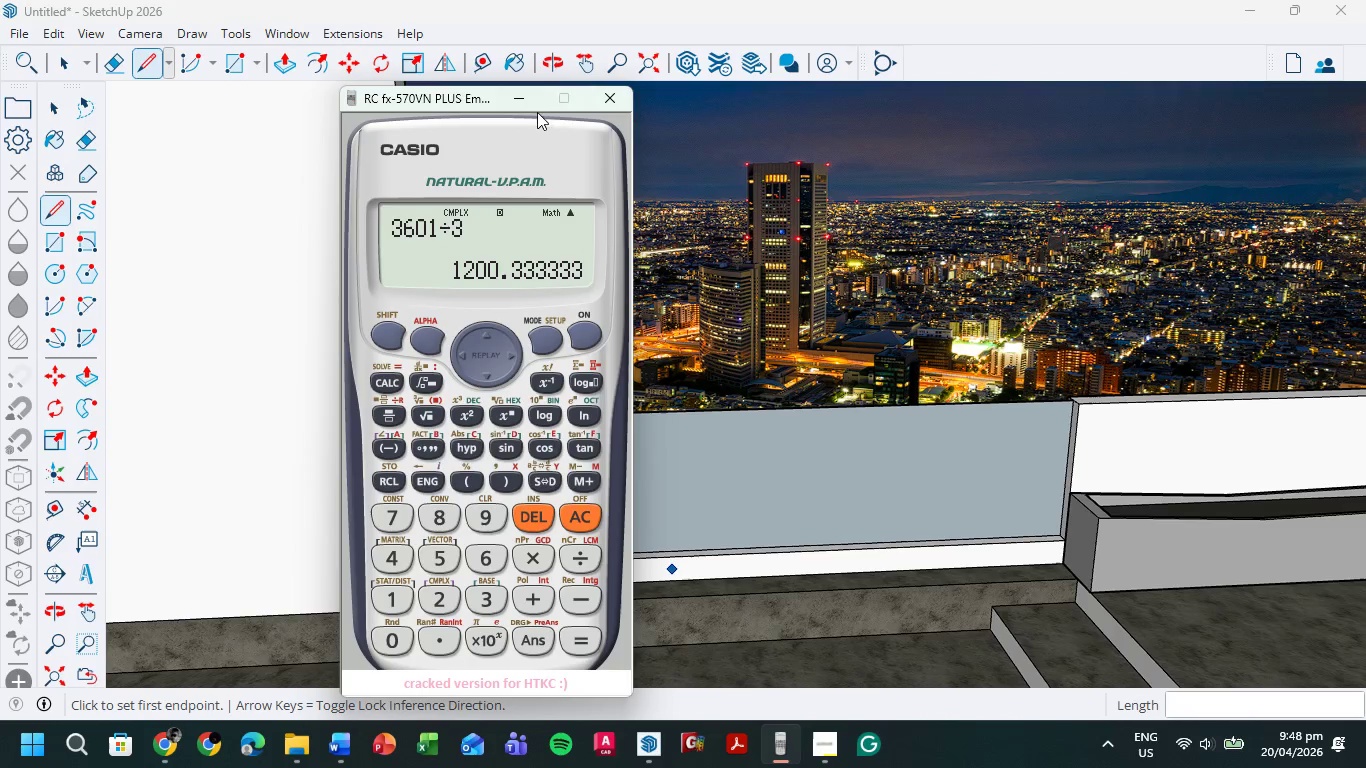 
left_click([523, 90])
 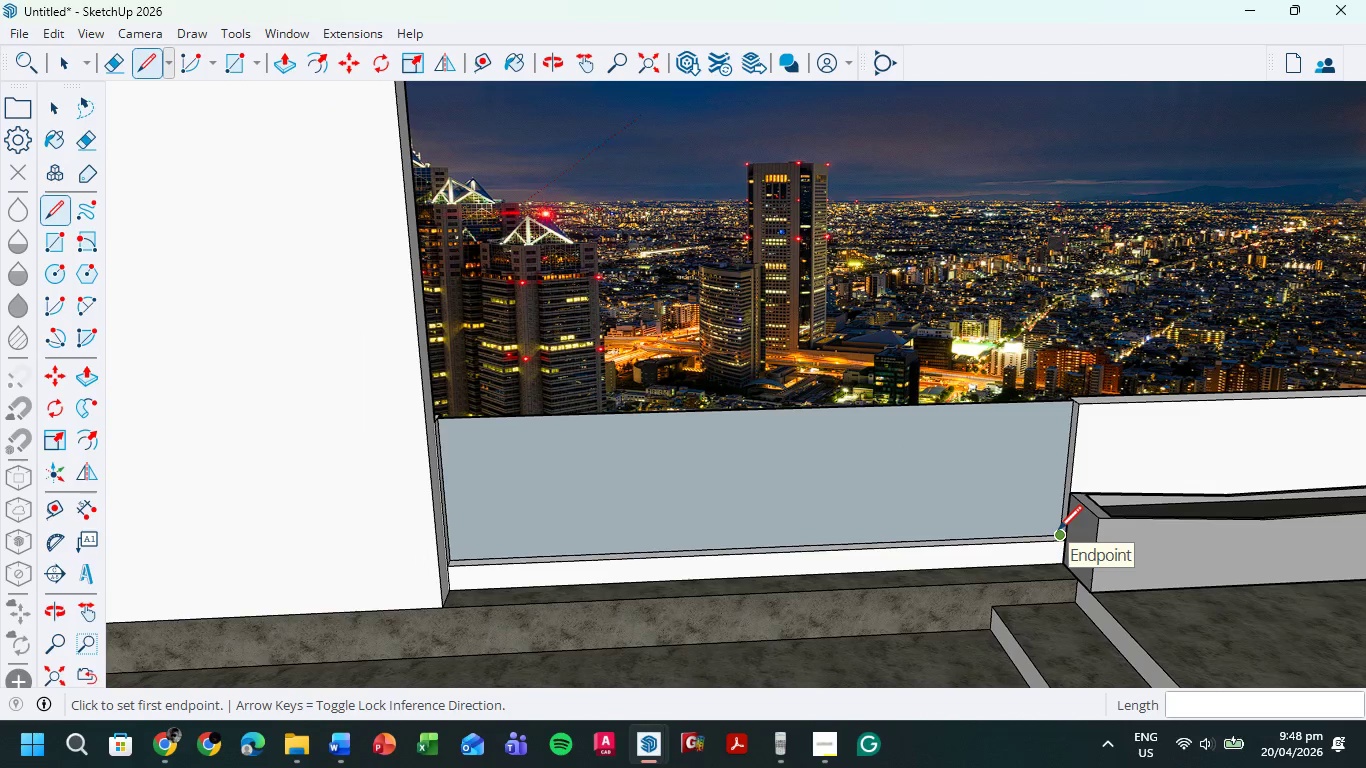 
scroll: coordinate [1053, 526], scroll_direction: up, amount: 6.0
 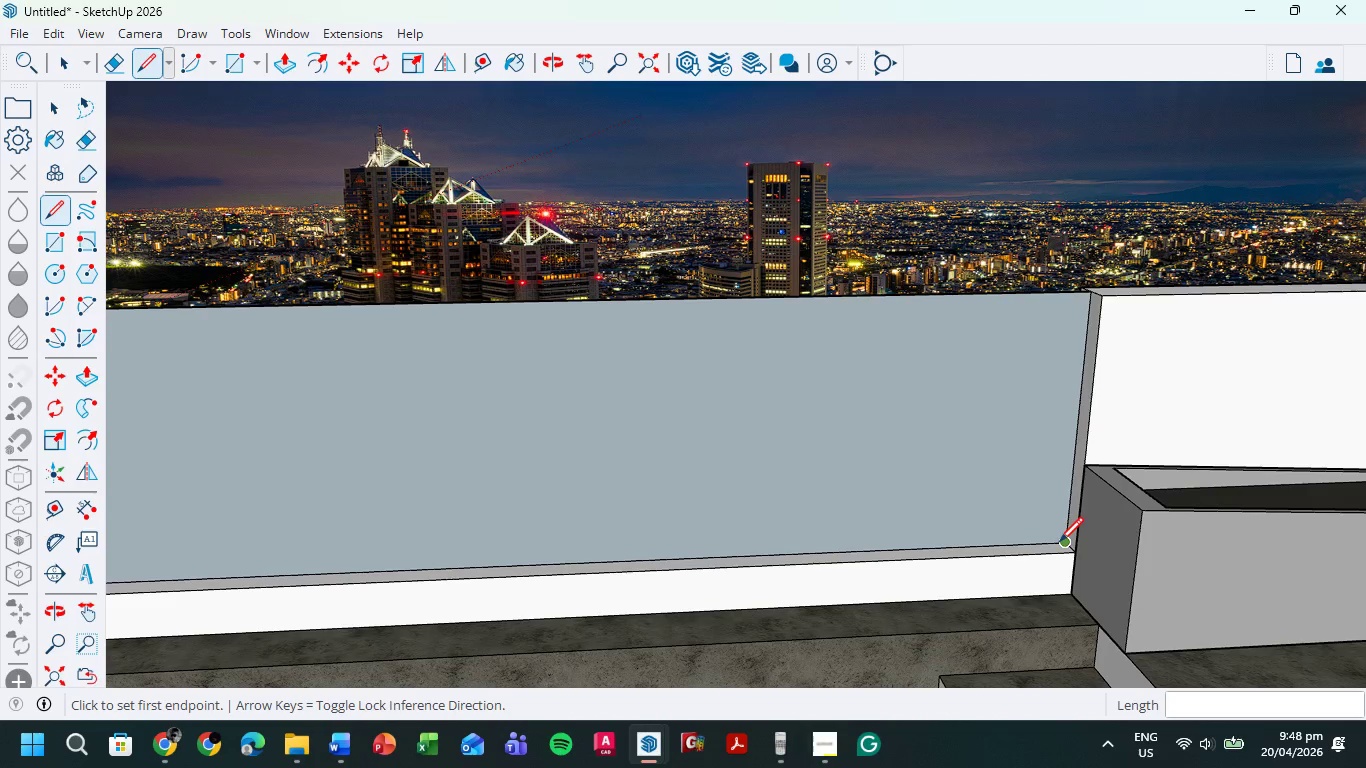 
left_click([1060, 542])
 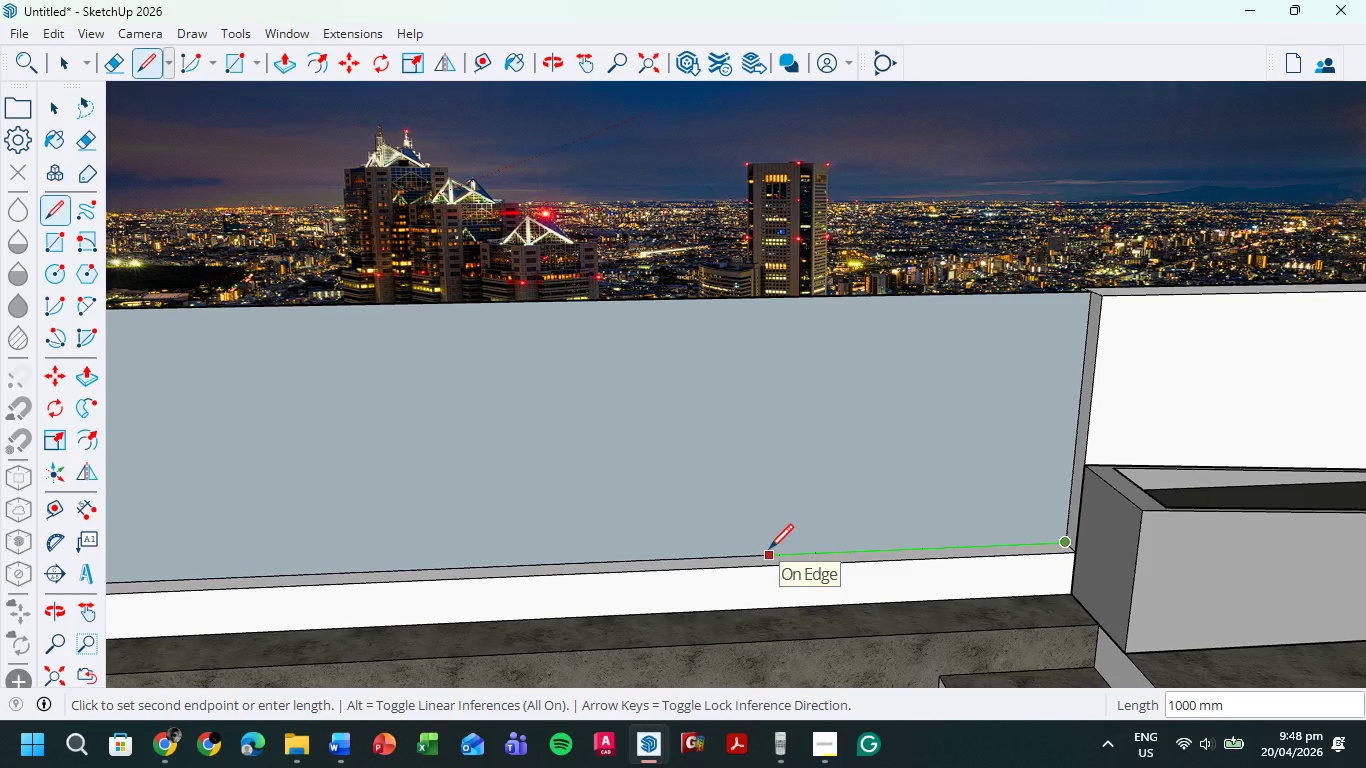 
key(Numpad1)
 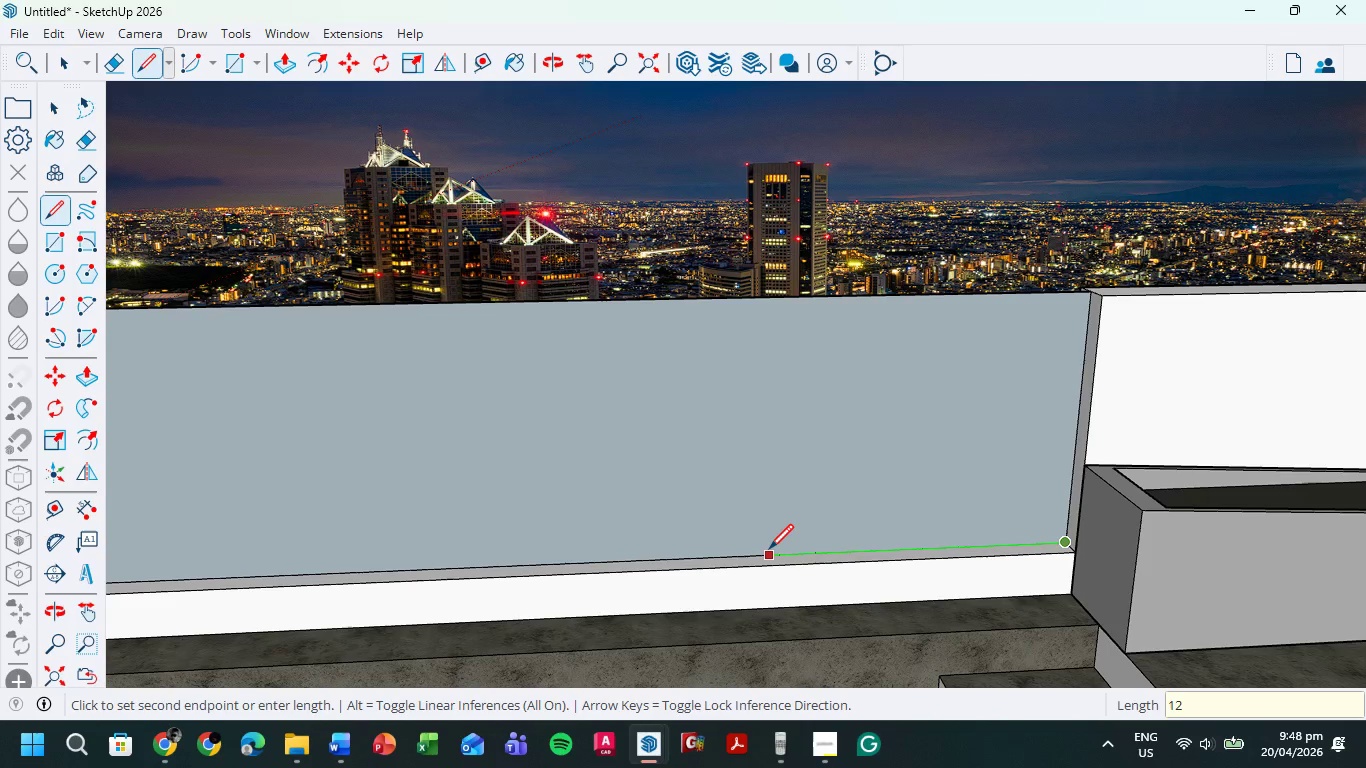 
key(Numpad2)
 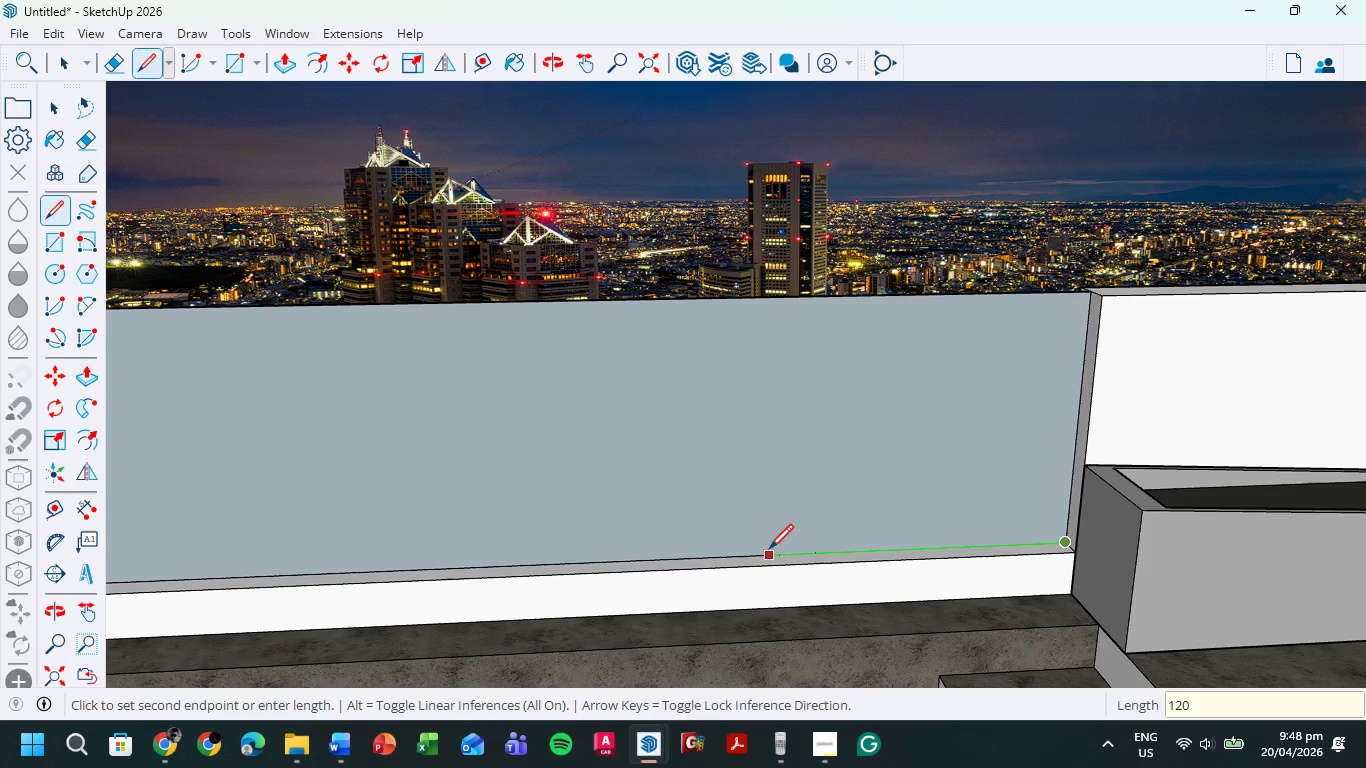 
key(Numpad0)
 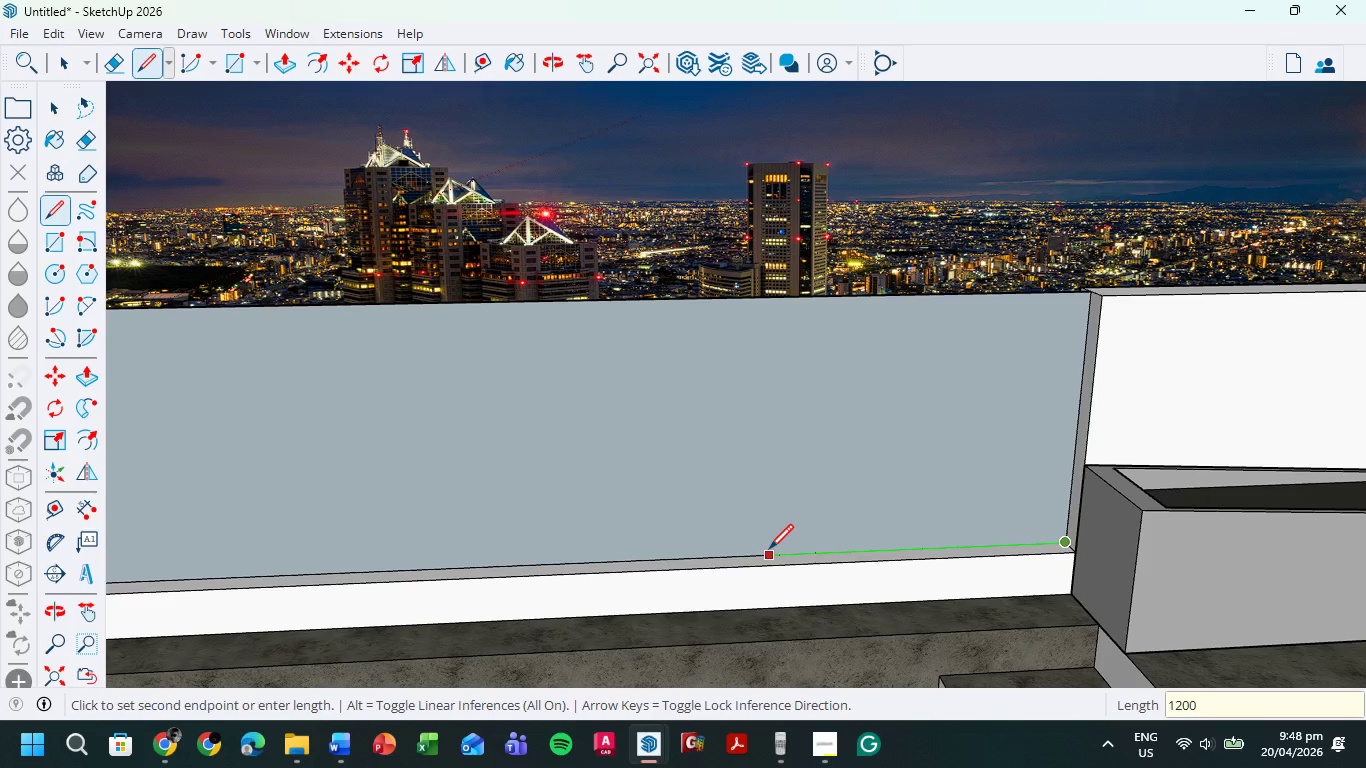 
key(Numpad0)
 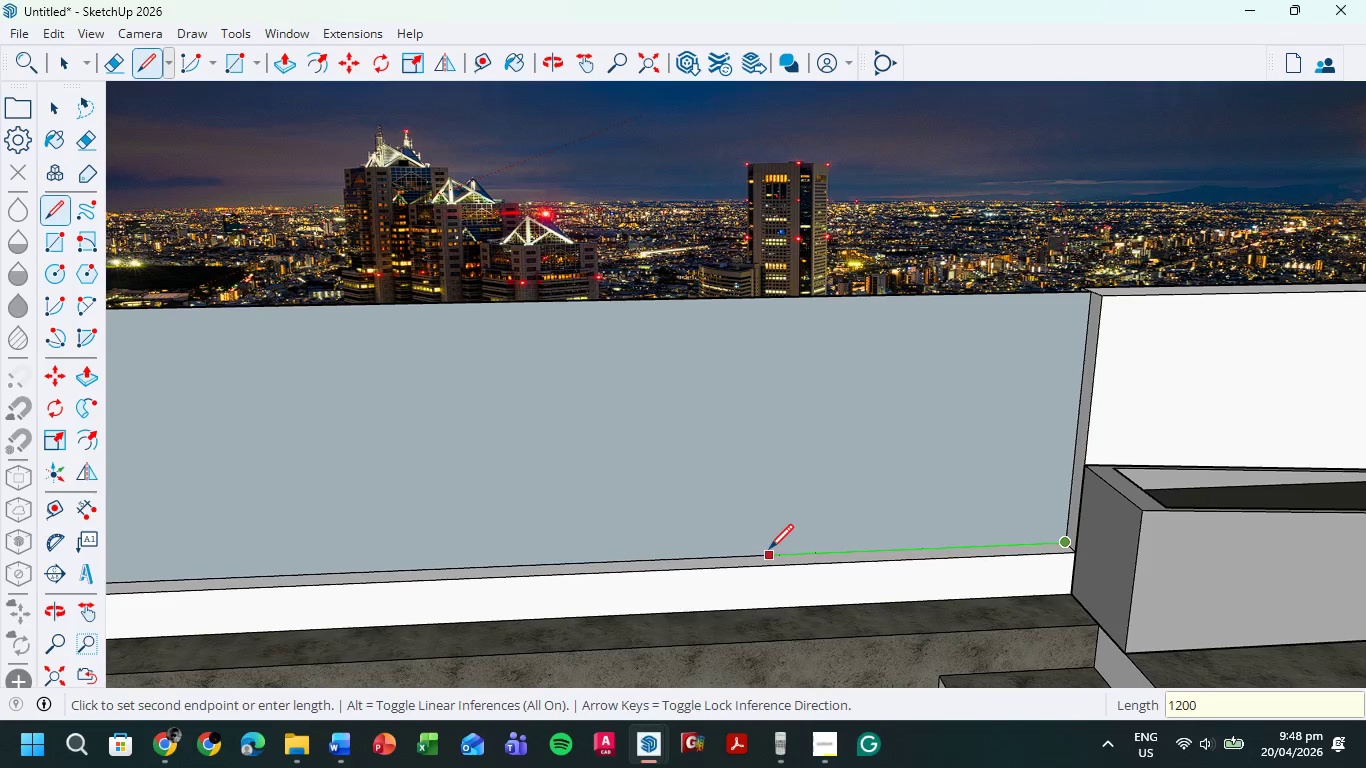 
key(NumpadEnter)
 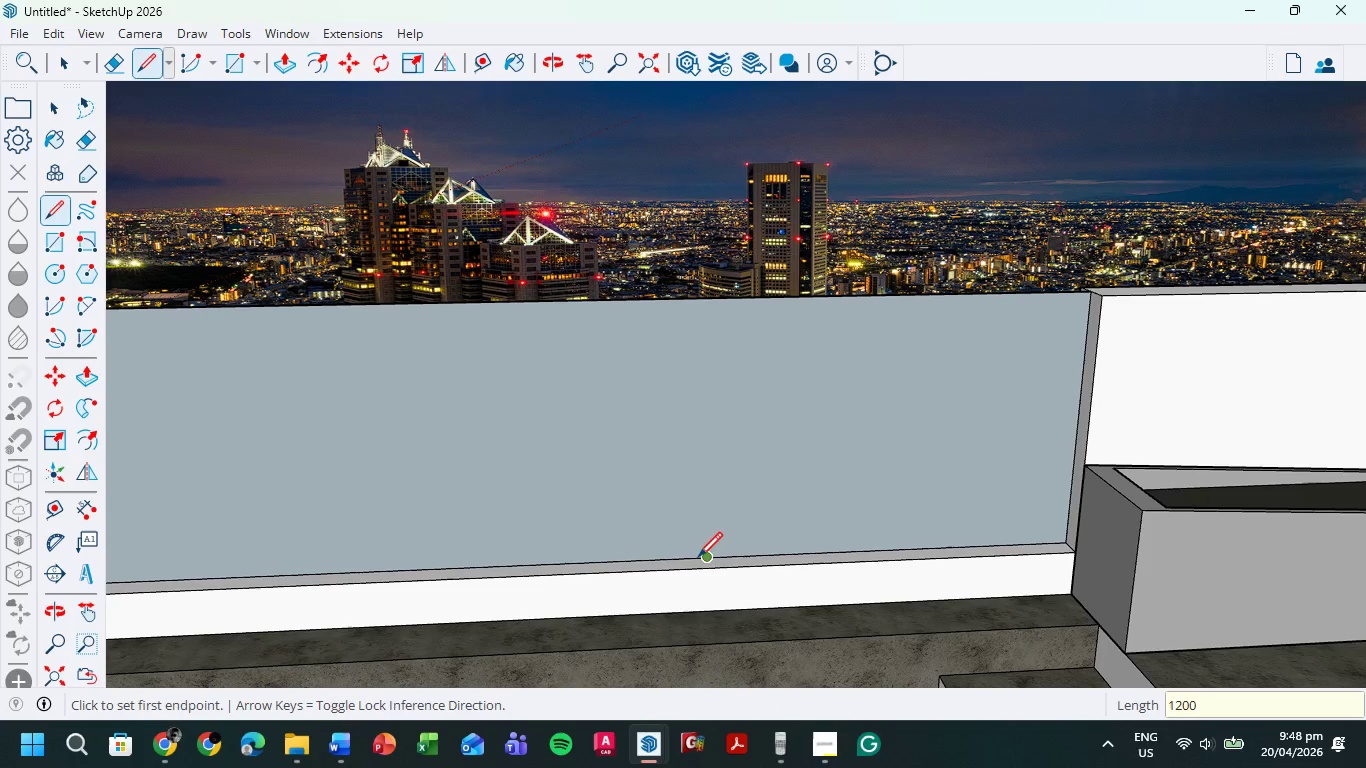 
left_click([705, 560])
 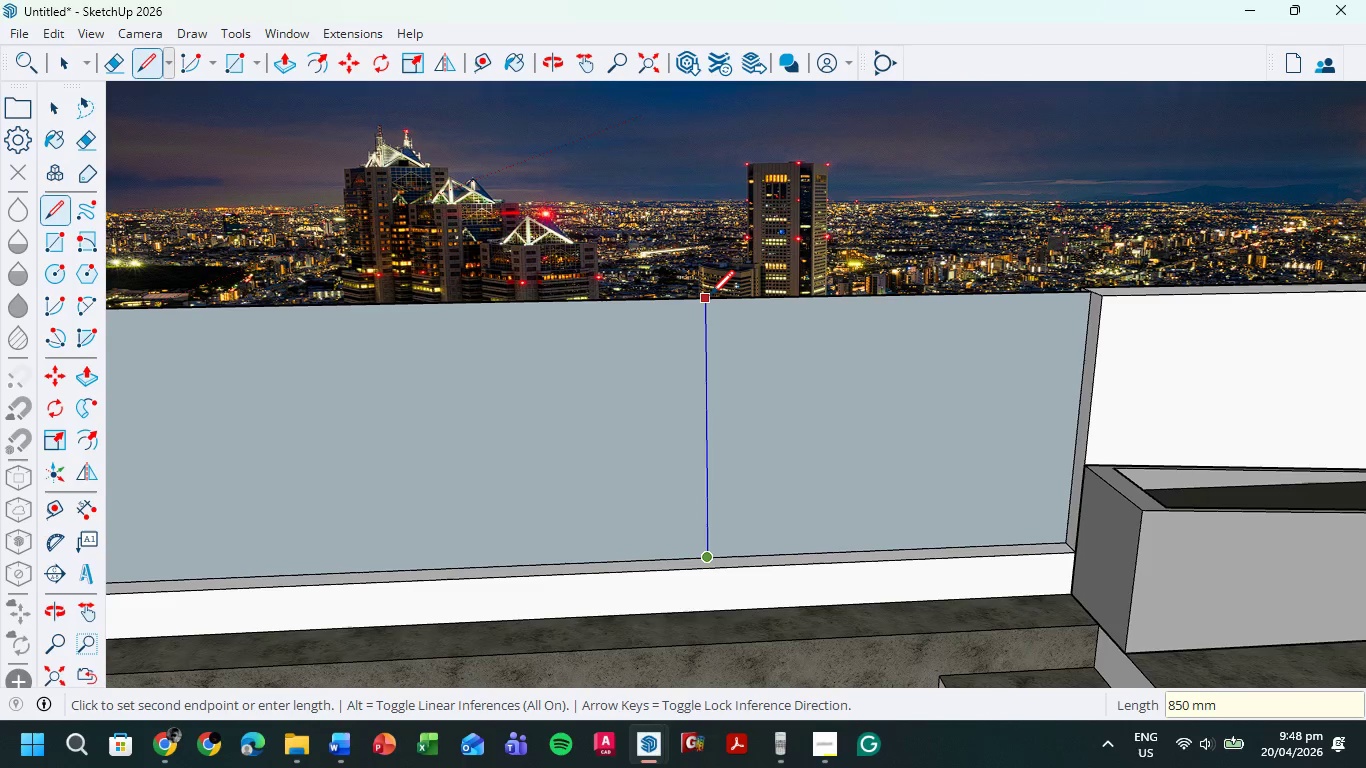 
left_click([710, 297])
 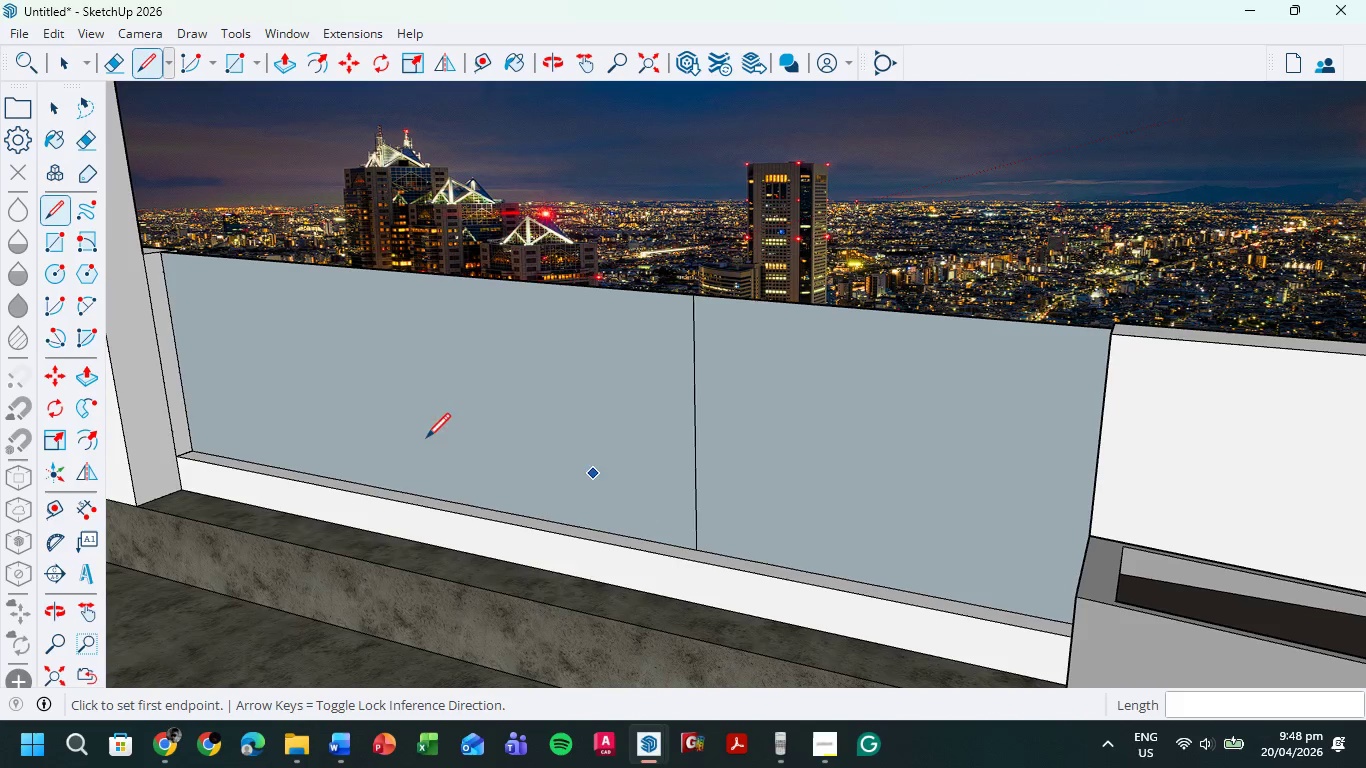 
left_click([192, 450])
 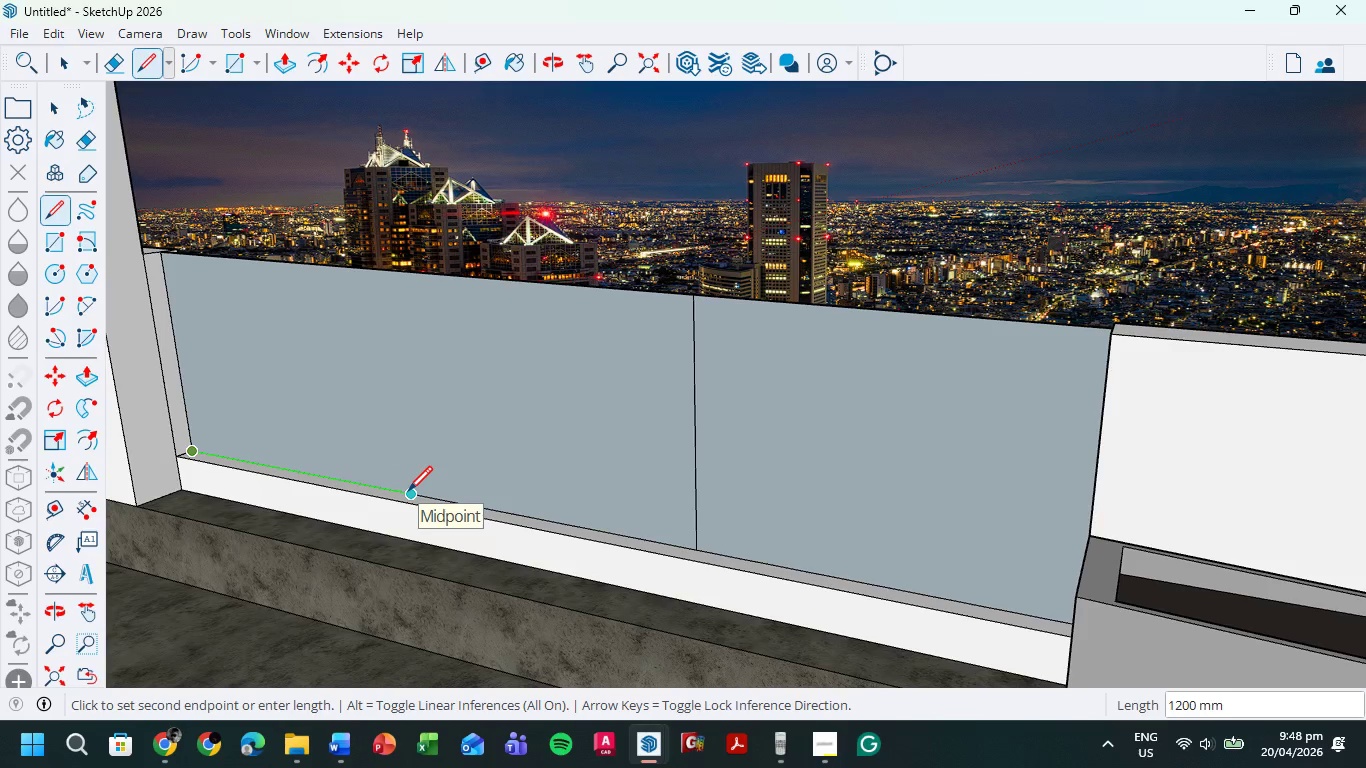 
left_click([408, 493])
 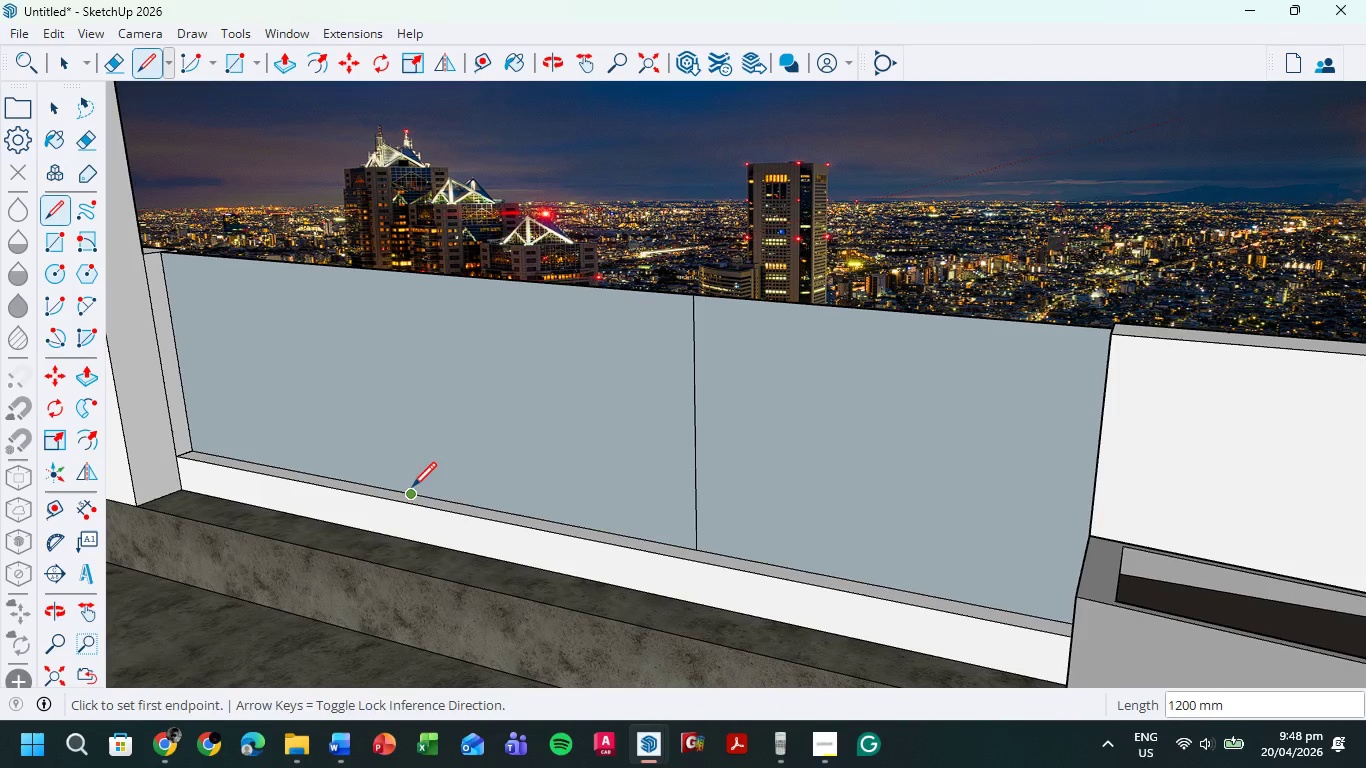 
left_click([412, 489])
 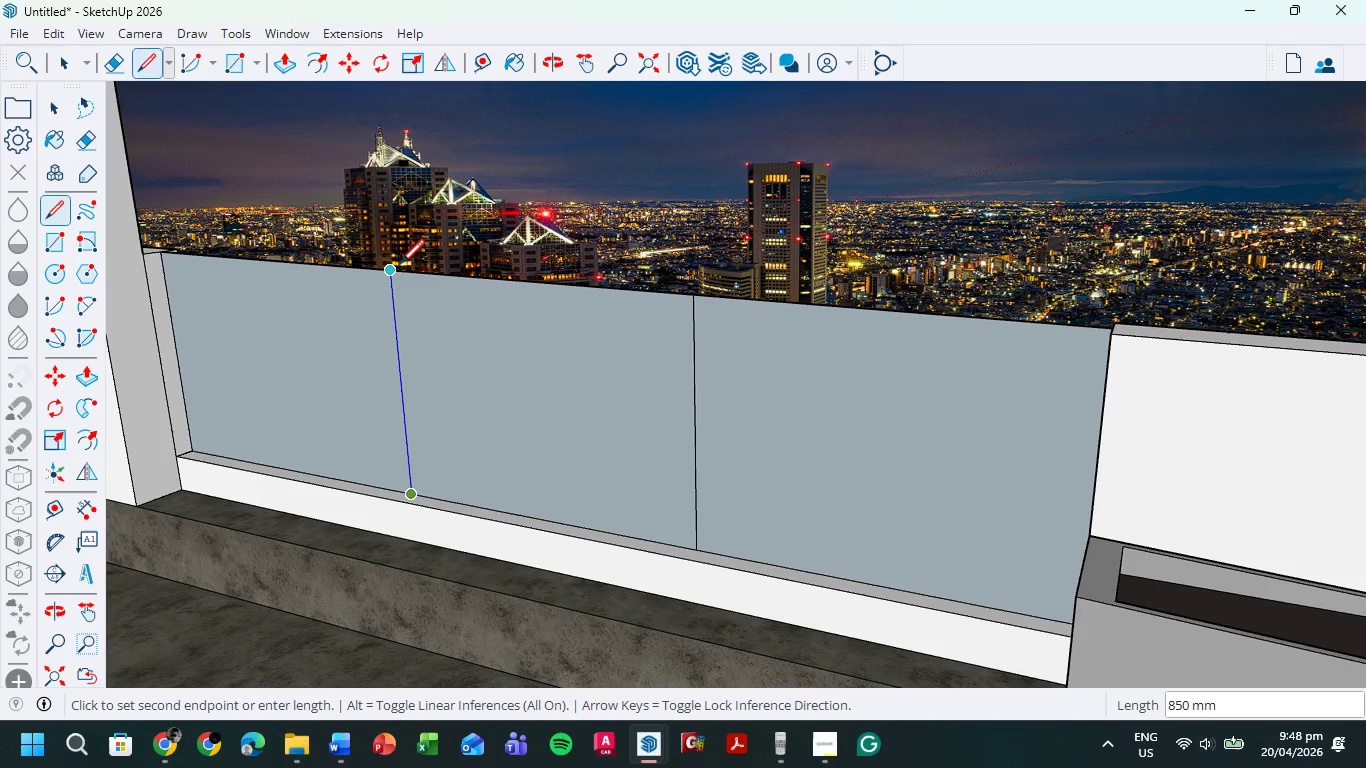 
left_click([400, 266])
 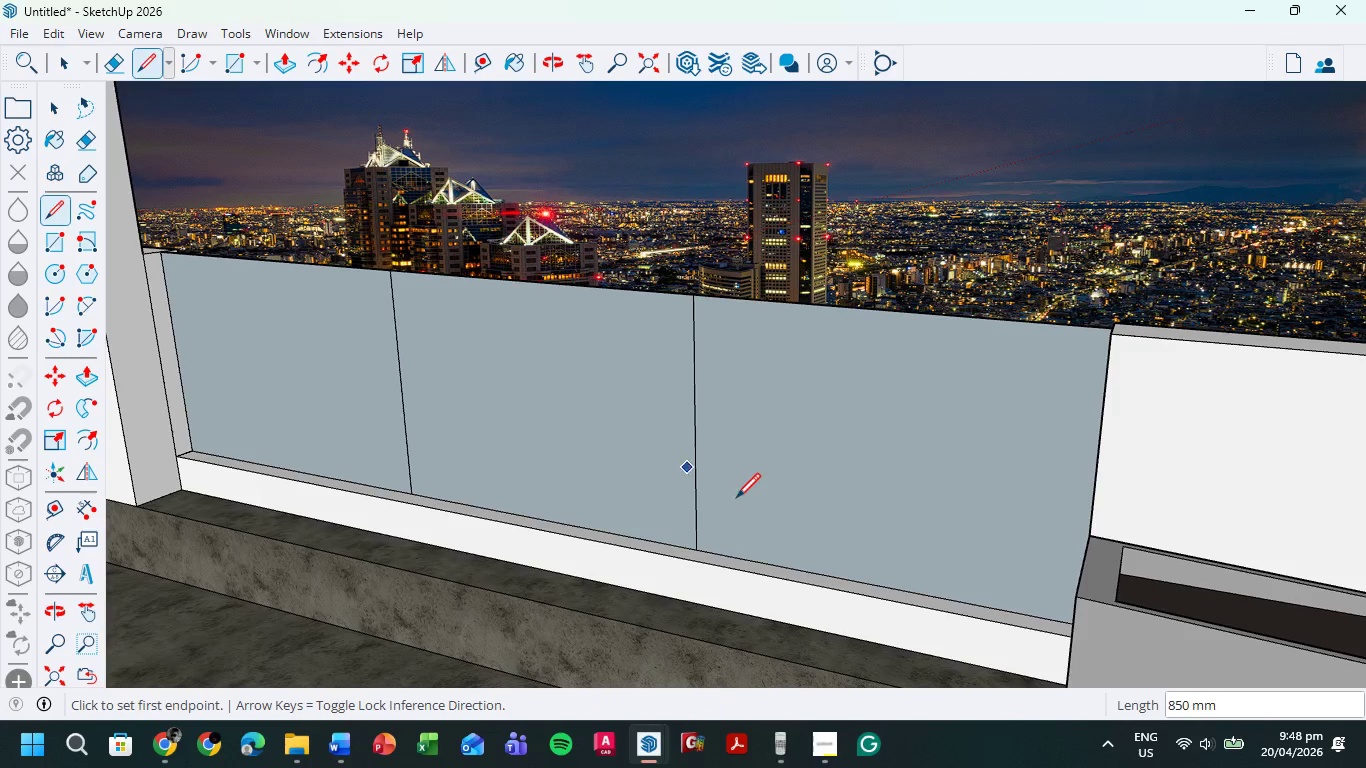 
scroll: coordinate [741, 502], scroll_direction: down, amount: 4.0
 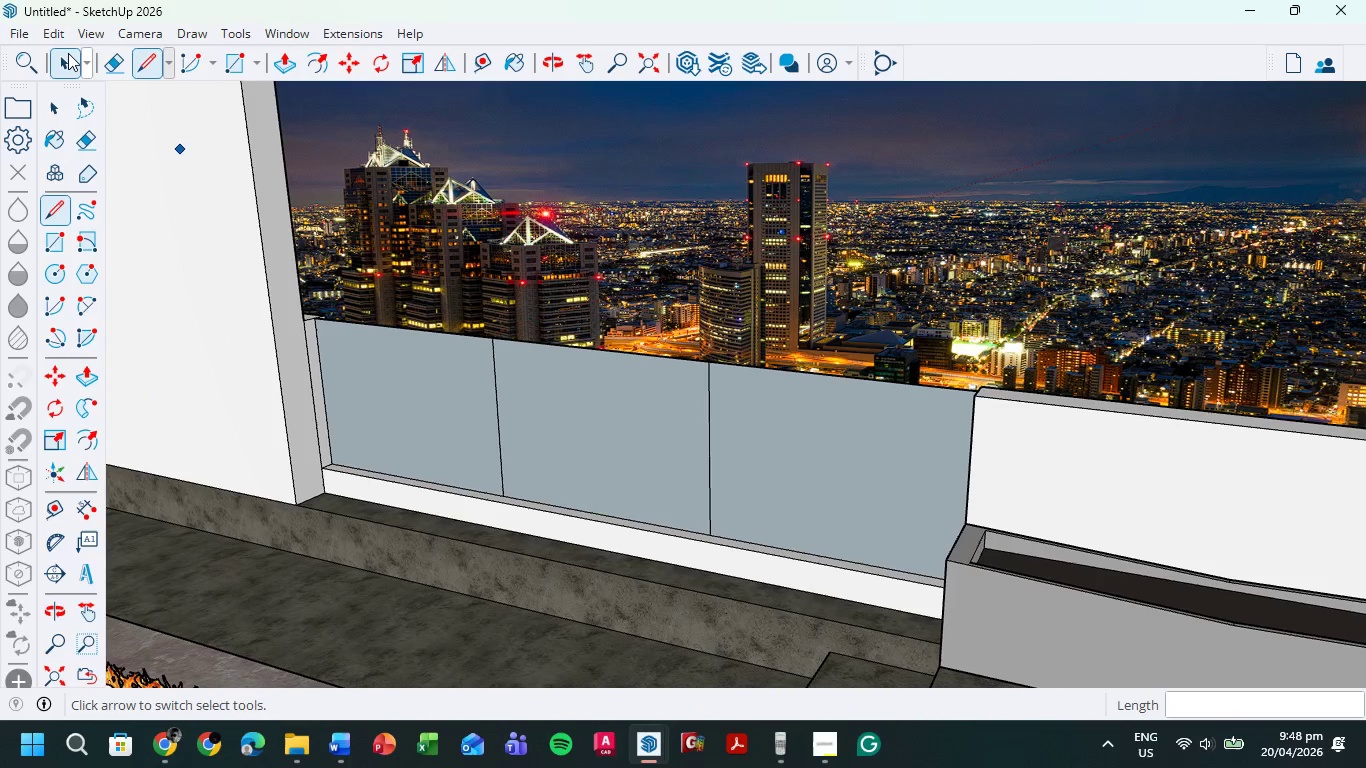 
left_click([69, 54])
 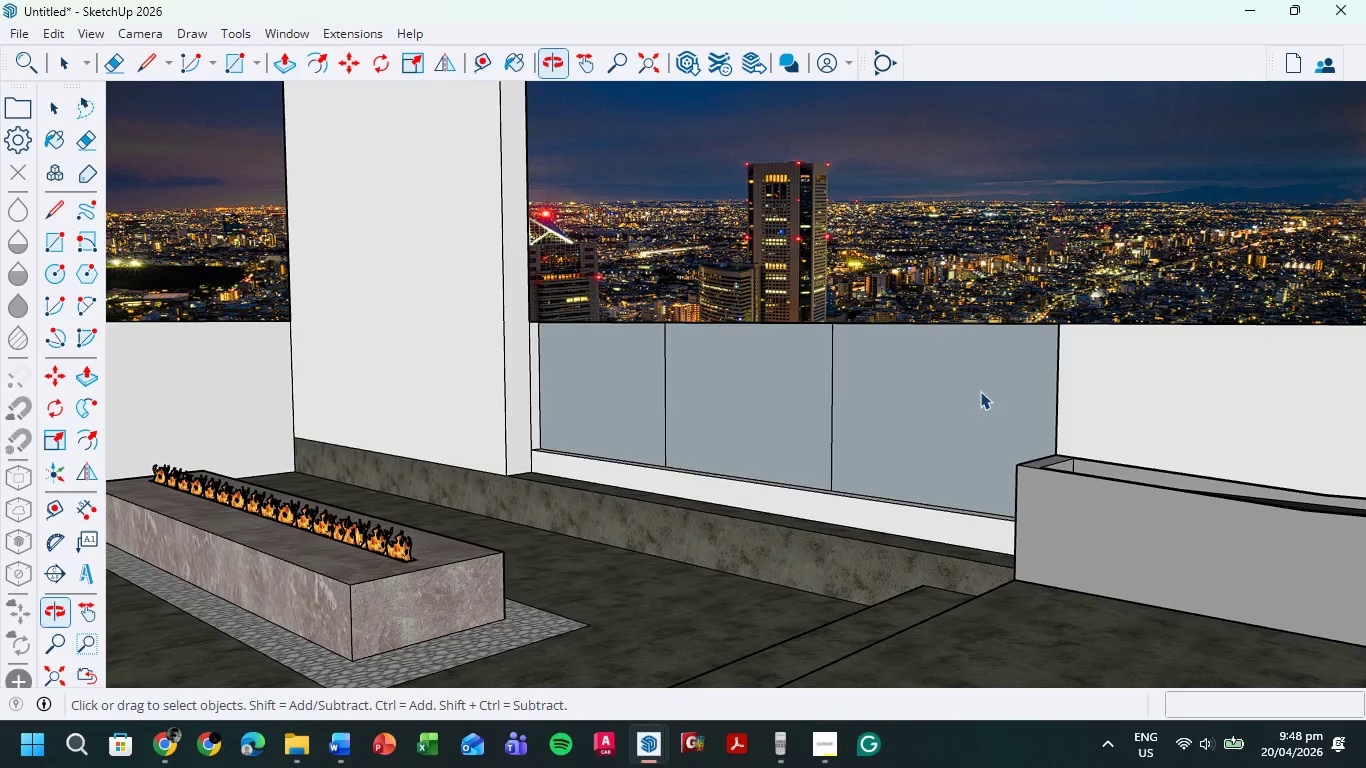 
scroll: coordinate [827, 448], scroll_direction: down, amount: 4.0
 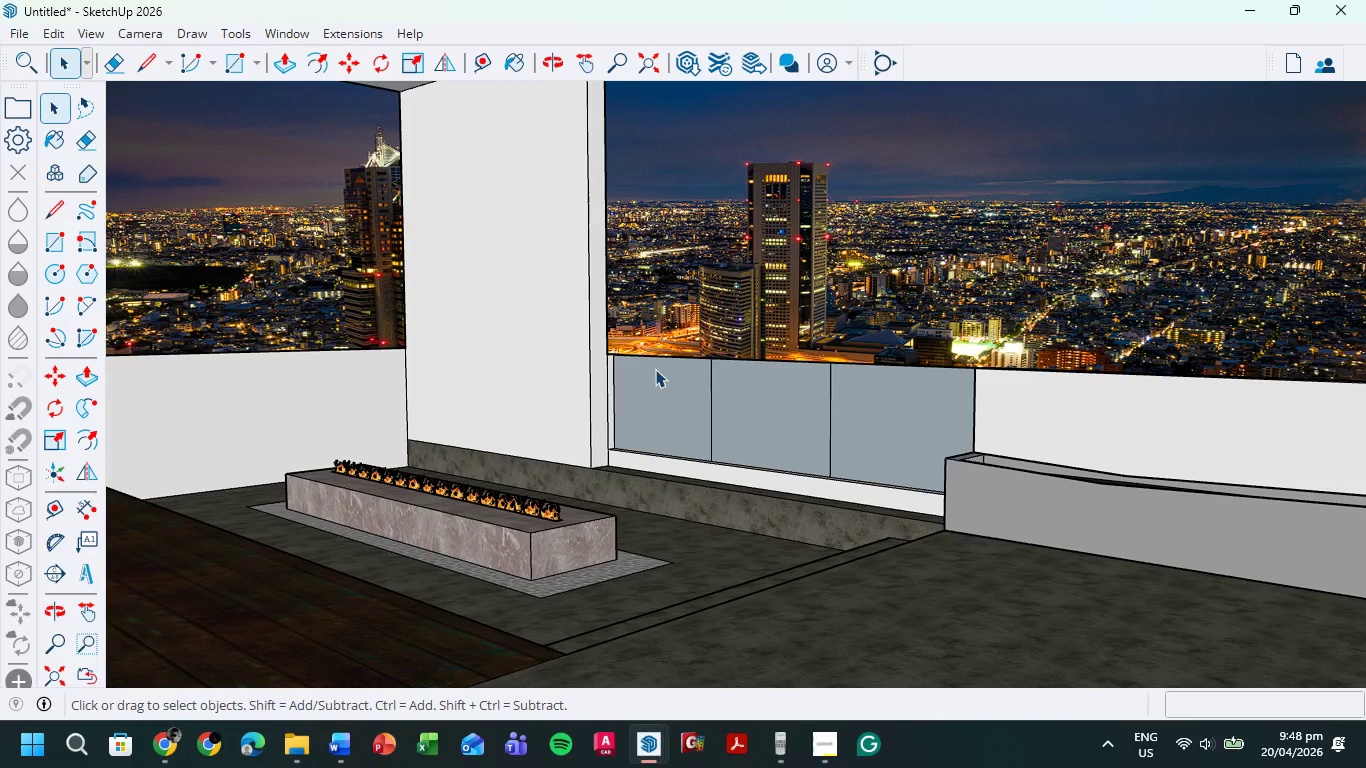 
scroll: coordinate [658, 363], scroll_direction: up, amount: 1.0
 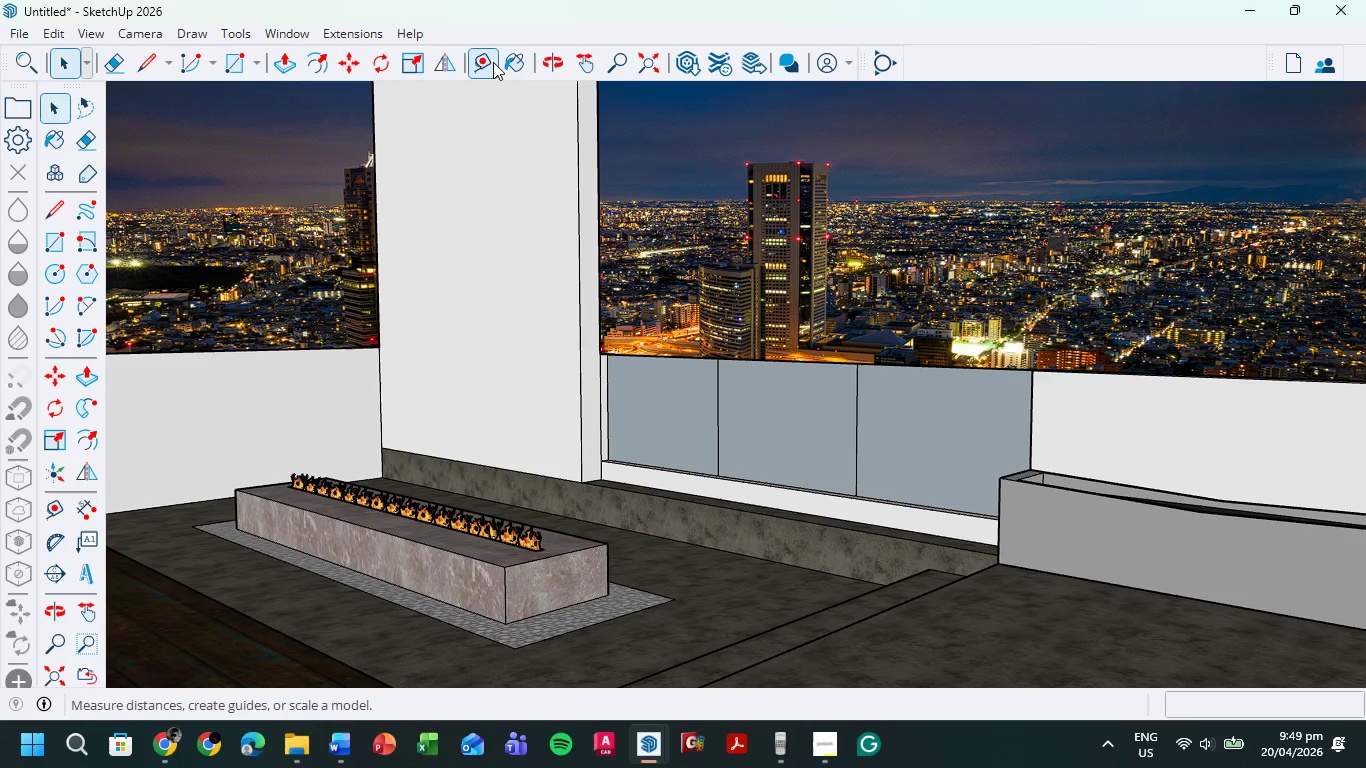 
scroll: coordinate [538, 243], scroll_direction: down, amount: 1.0
 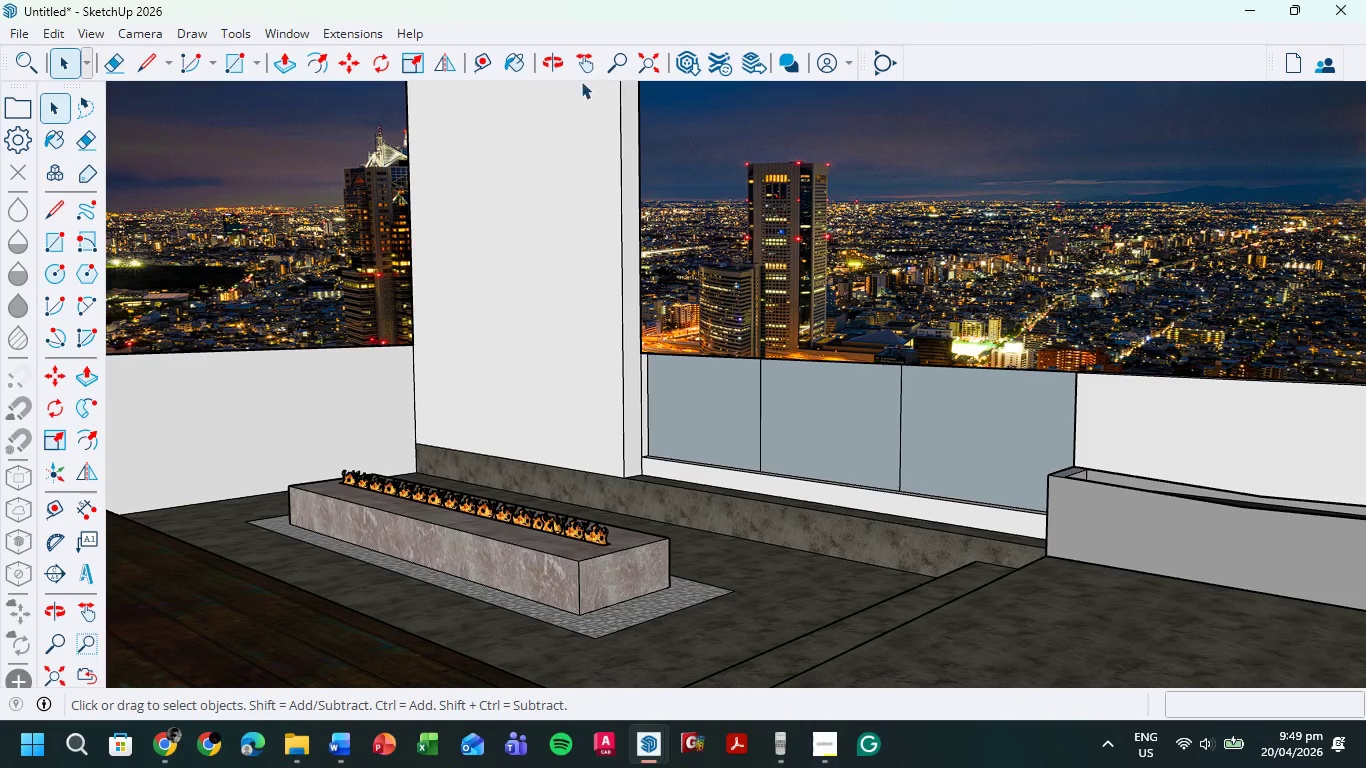 
left_click([515, 63])
 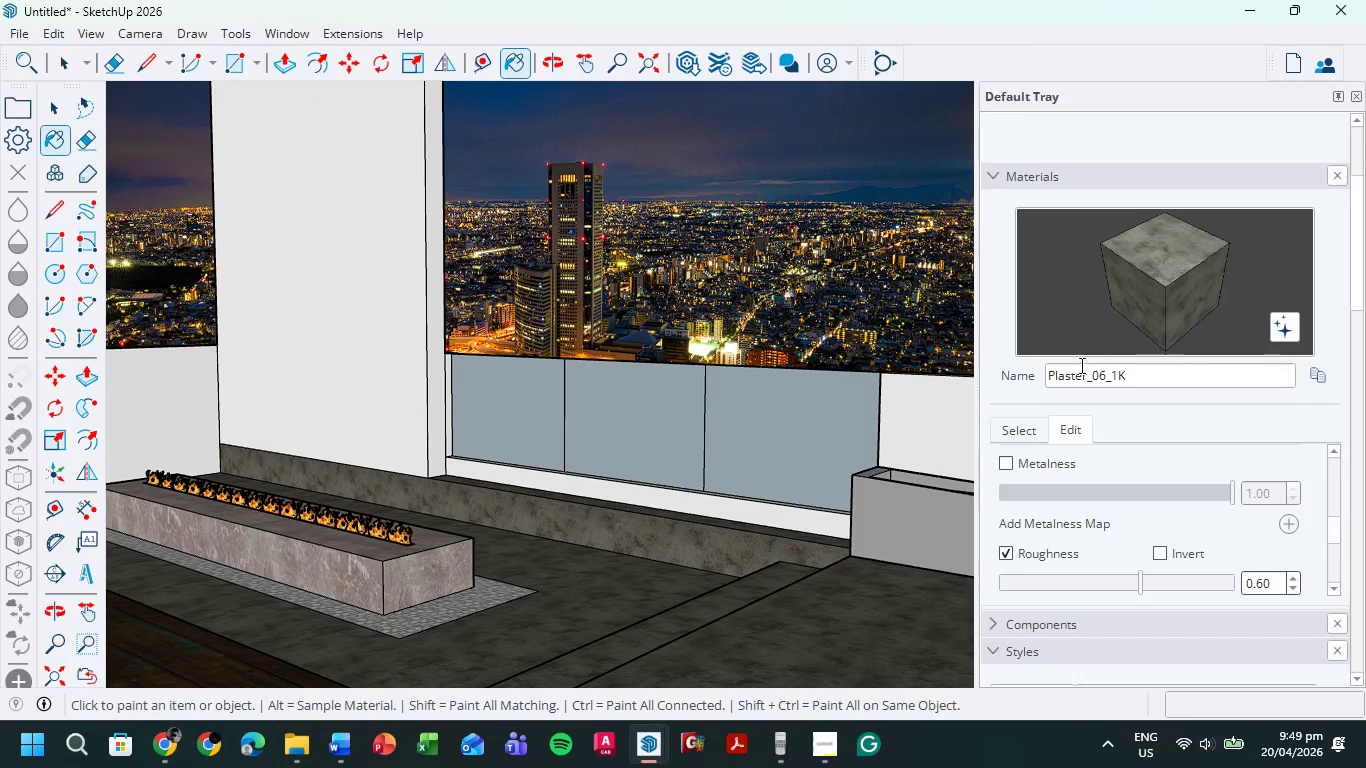 
left_click([1005, 181])
 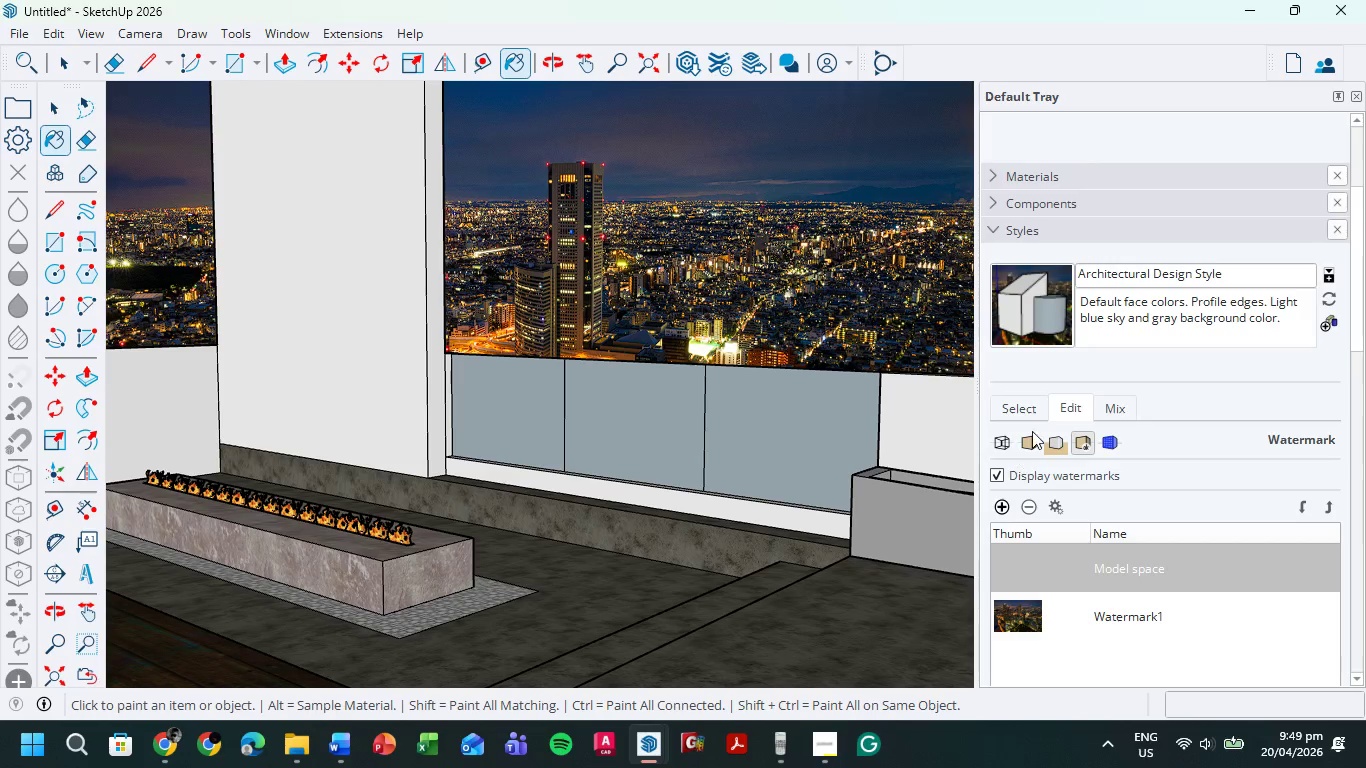 
left_click([1019, 231])
 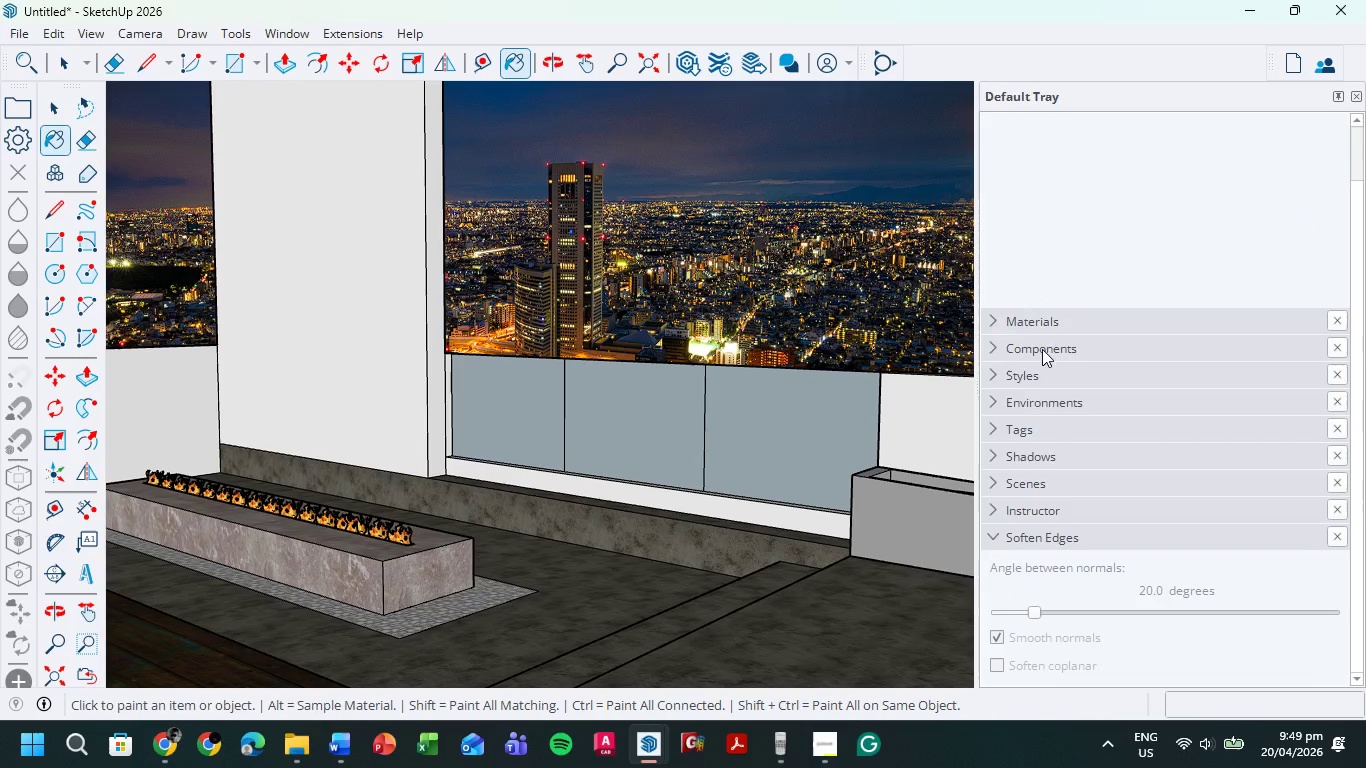 
left_click([1052, 325])
 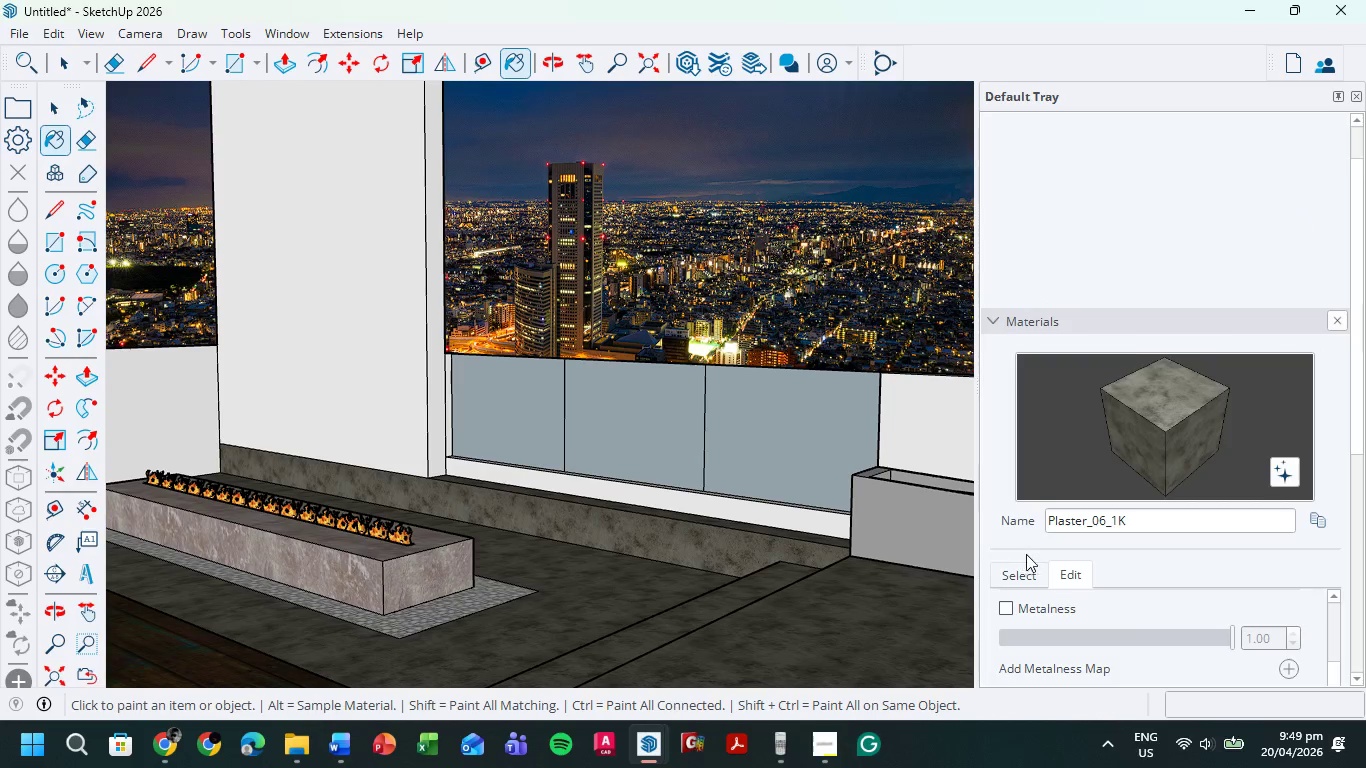 
left_click([1027, 573])
 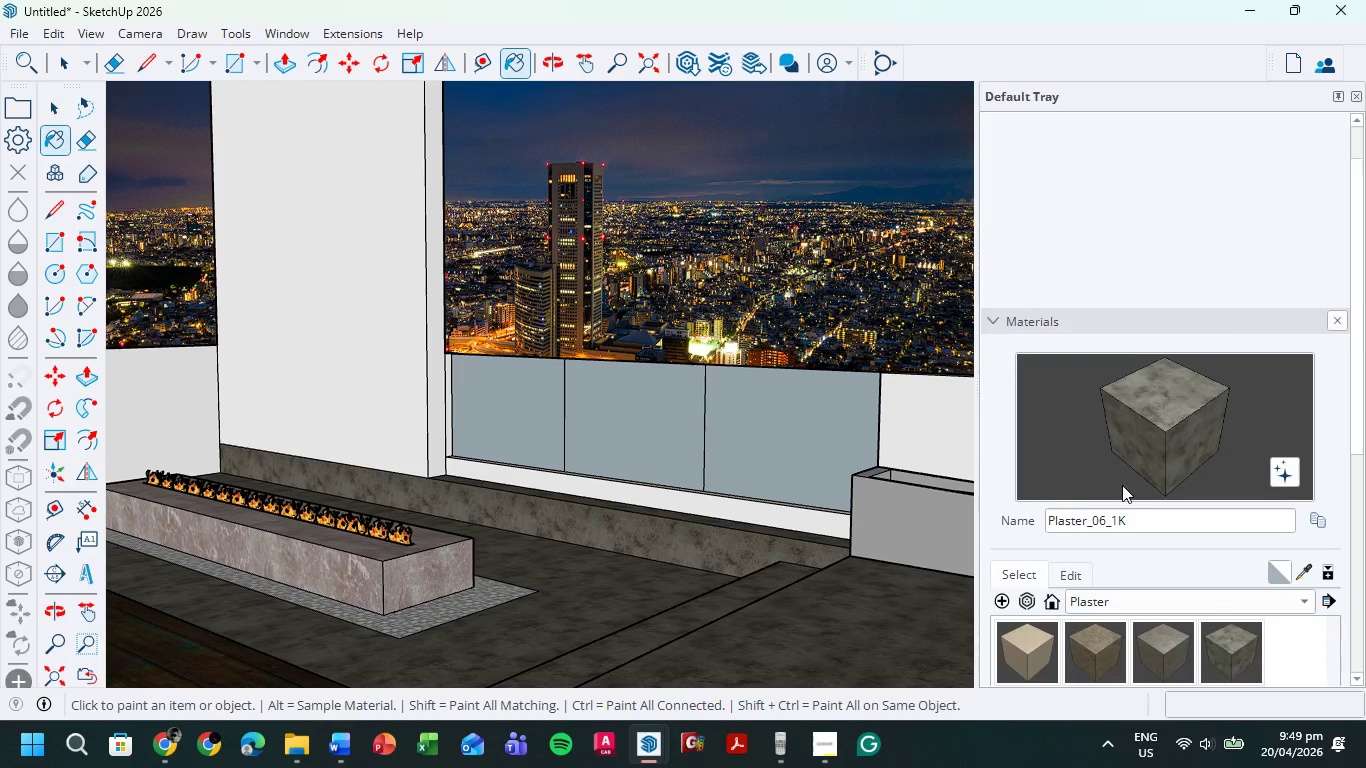 
scroll: coordinate [1123, 485], scroll_direction: down, amount: 3.0
 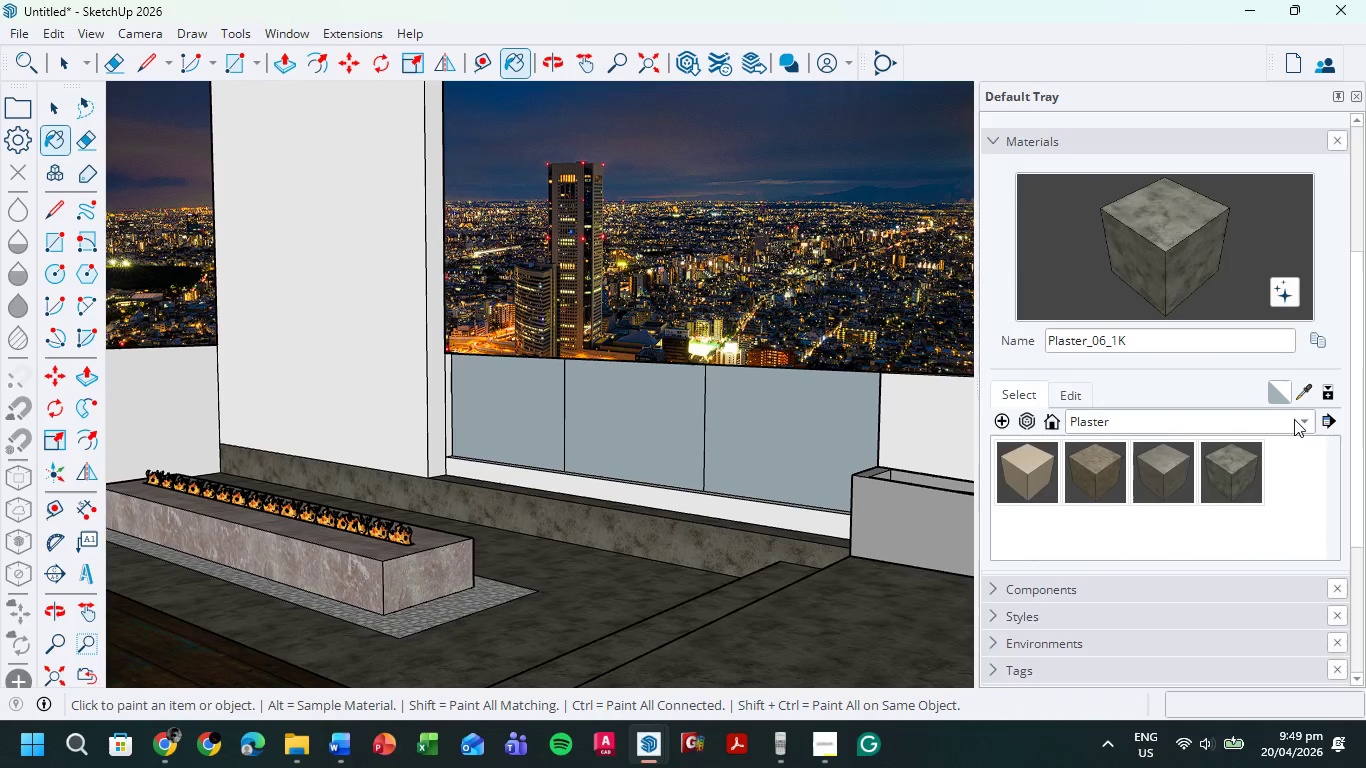 
left_click([1299, 417])
 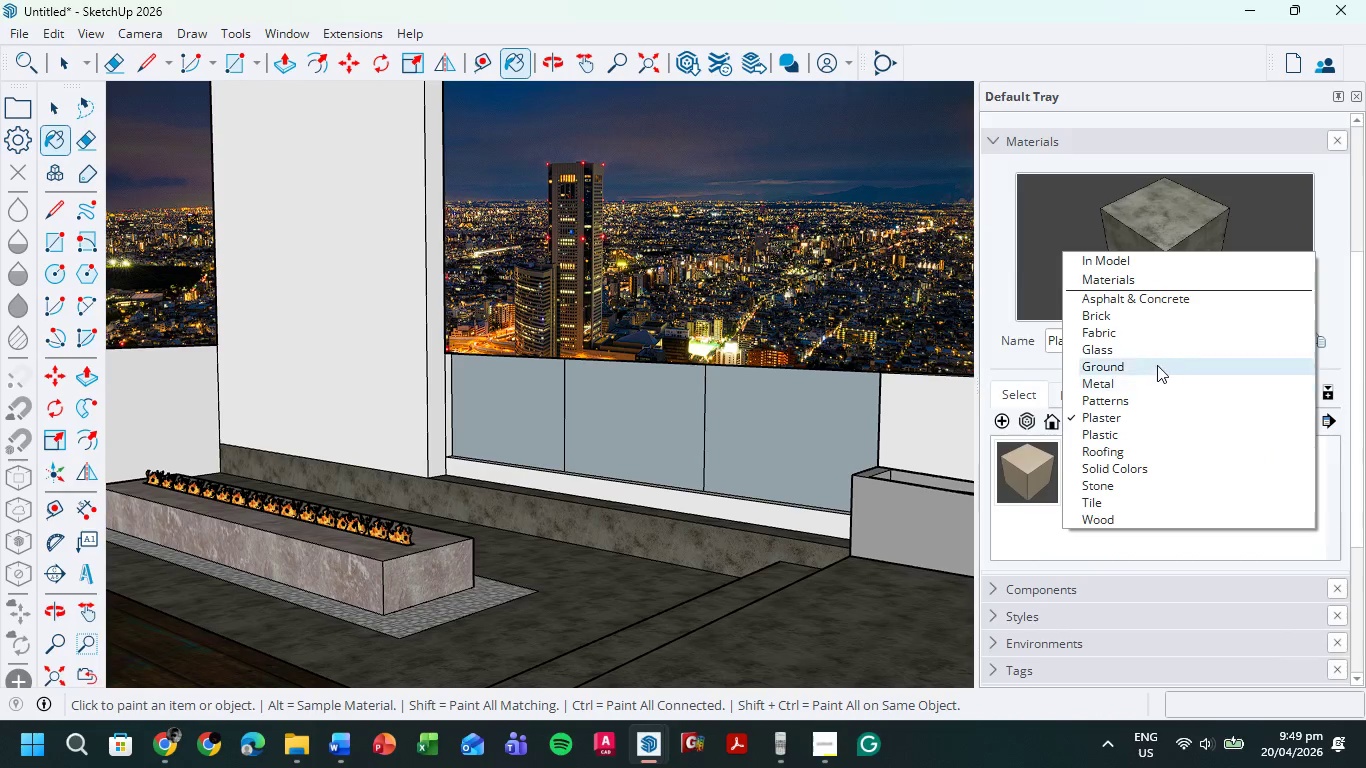 
left_click([1156, 354])
 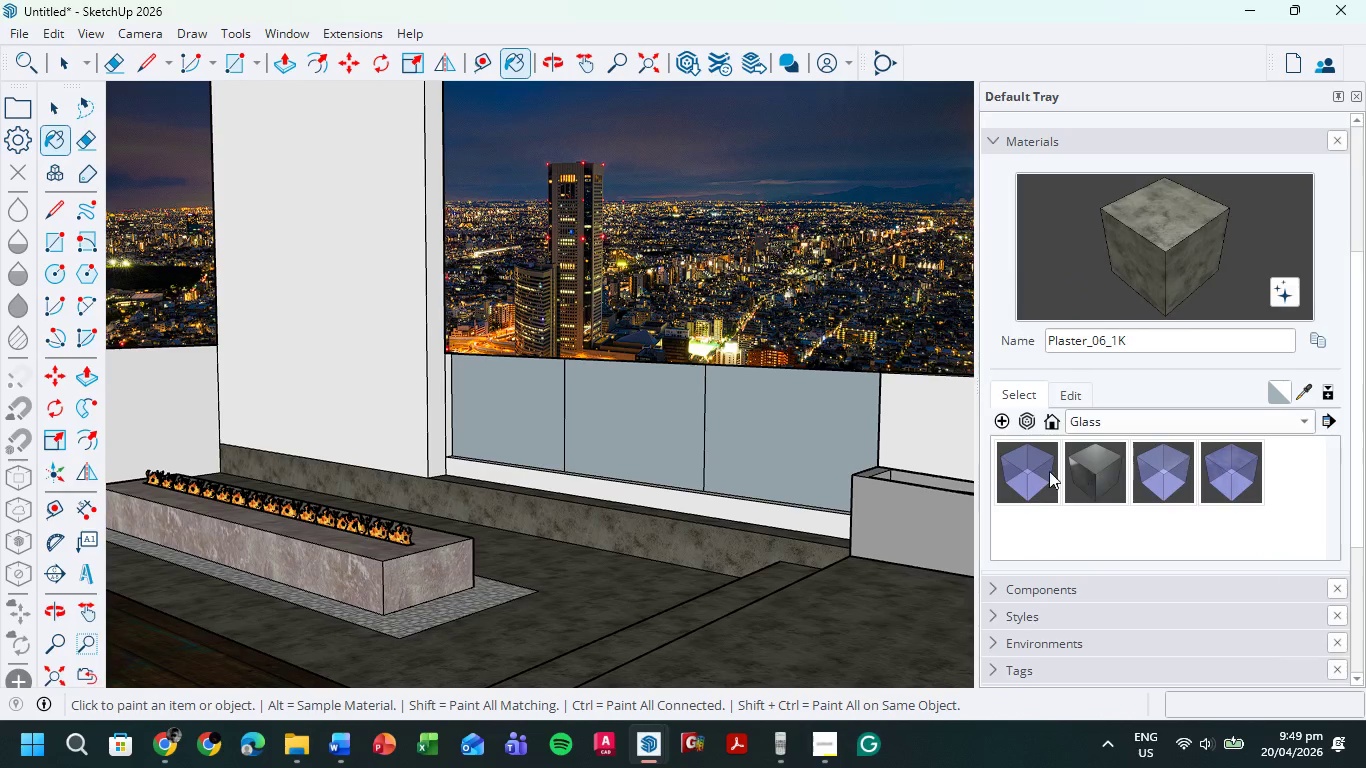 
left_click([1038, 471])
 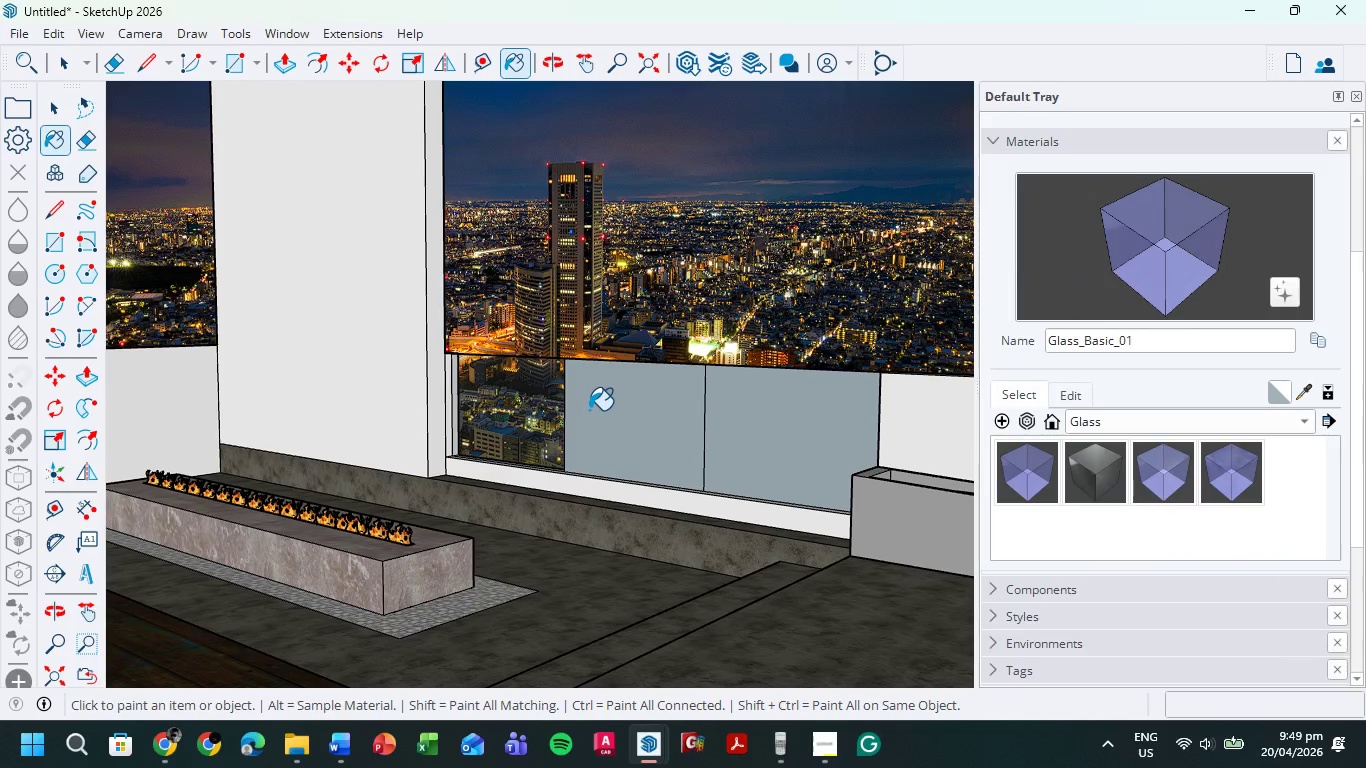 
double_click([770, 450])
 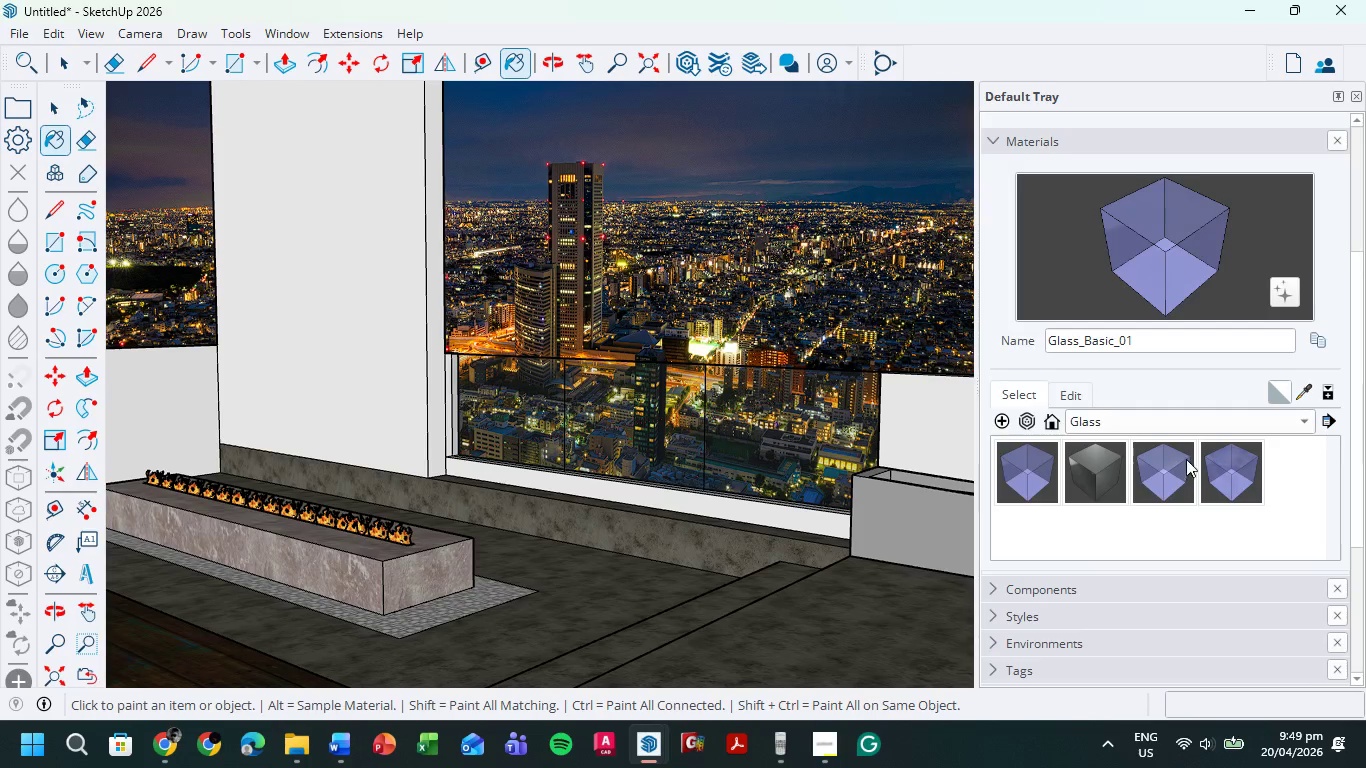 
left_click([1092, 463])
 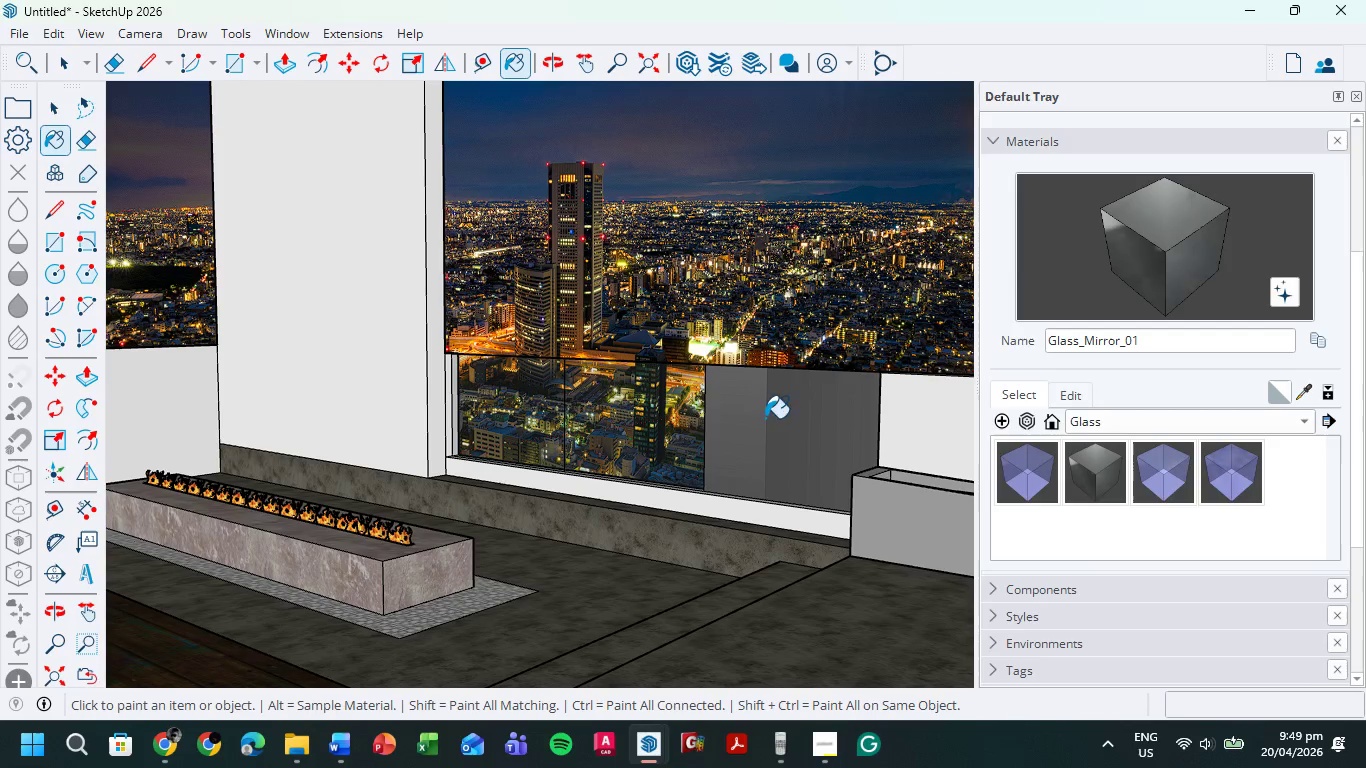 
double_click([646, 428])
 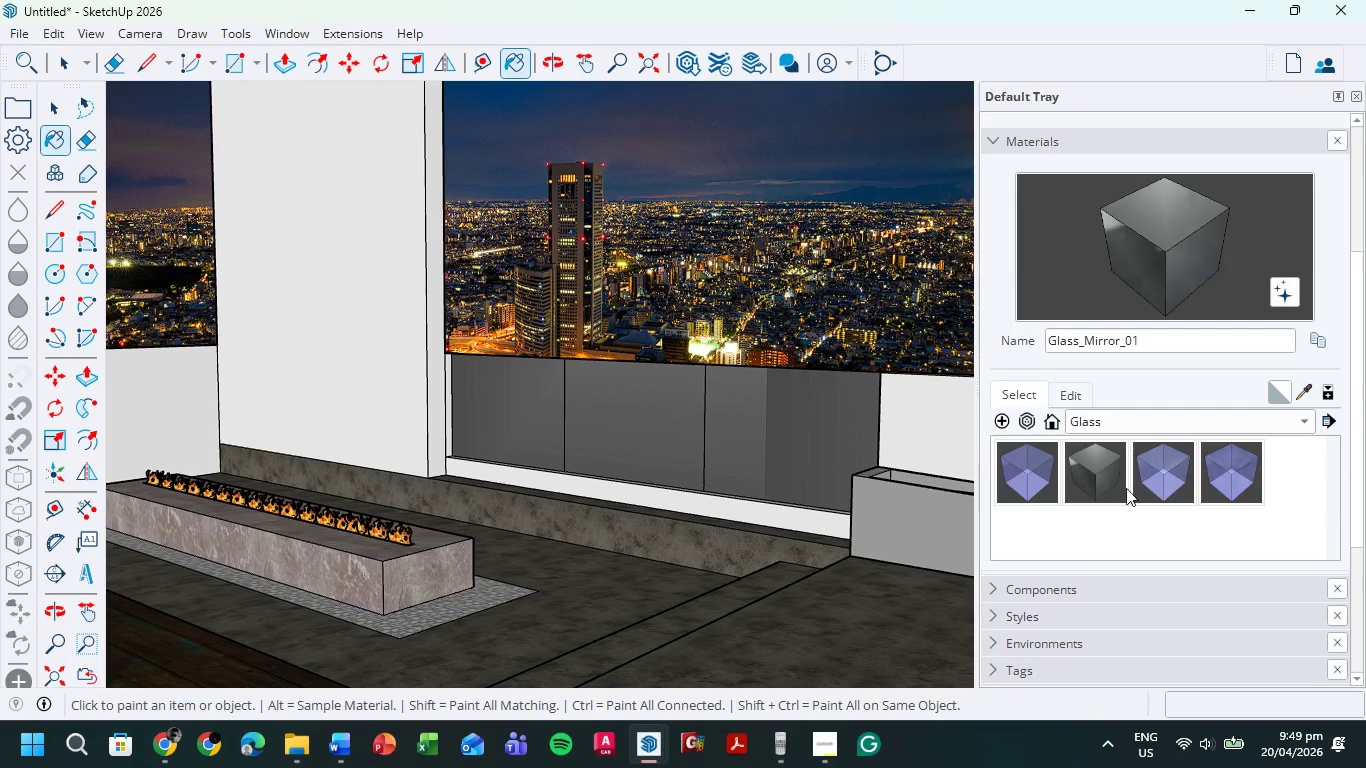 
left_click_drag(start_coordinate=[1174, 474], to_coordinate=[1169, 473])
 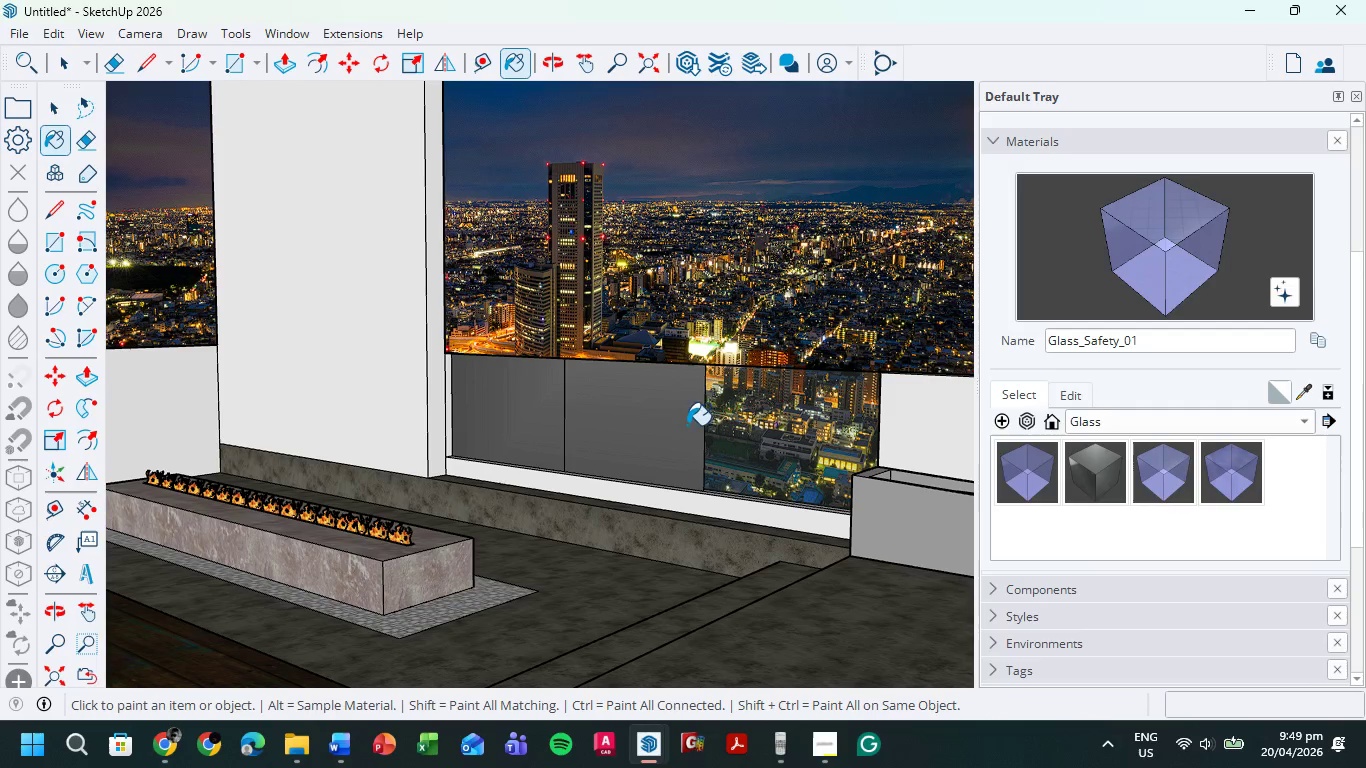 
double_click([653, 423])
 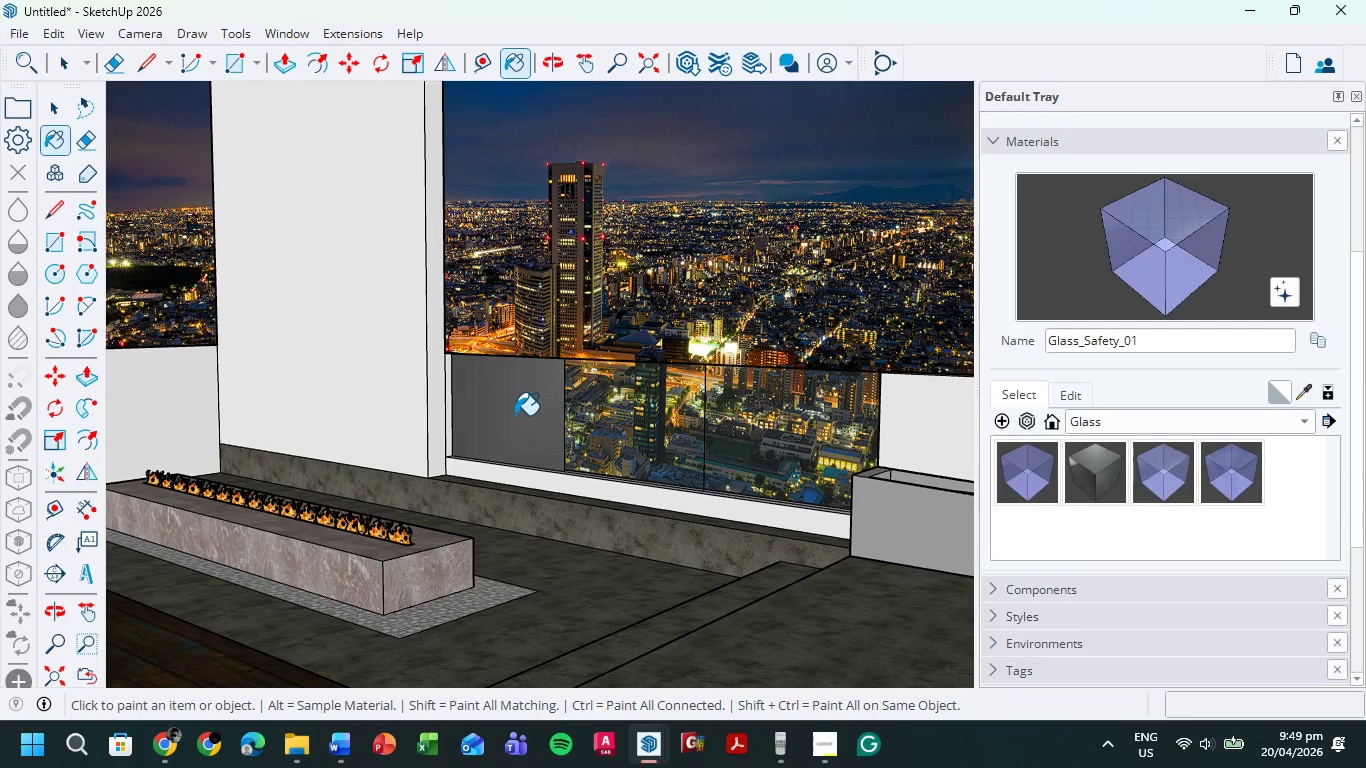 
left_click([512, 414])
 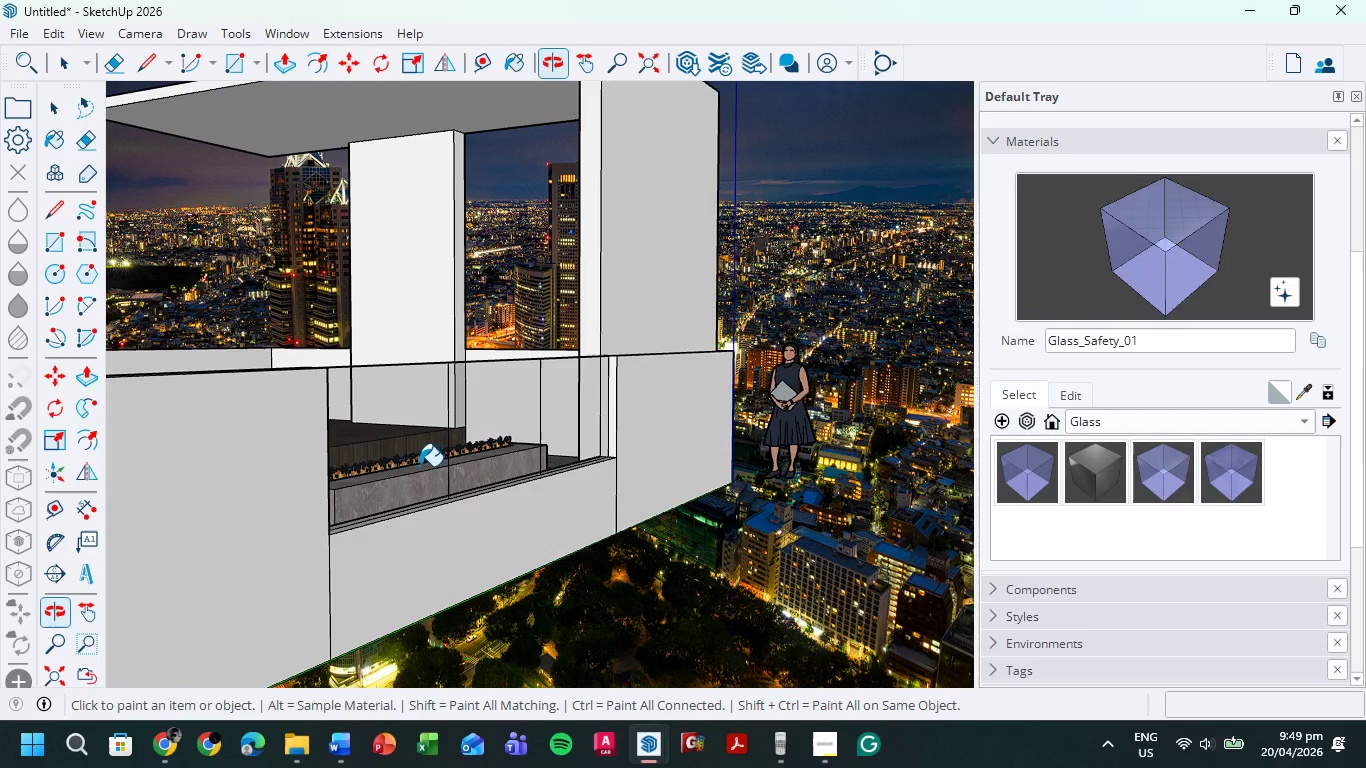 
double_click([484, 430])
 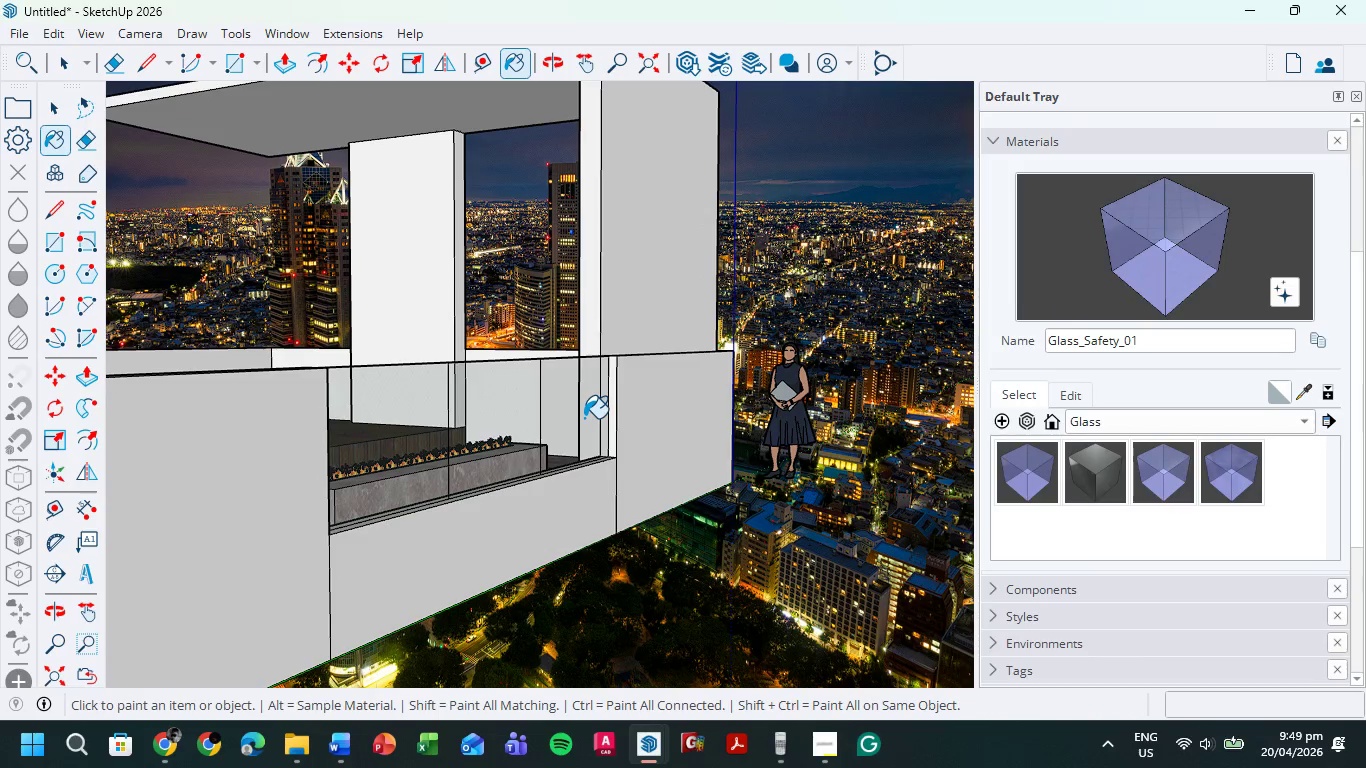 
left_click([584, 418])
 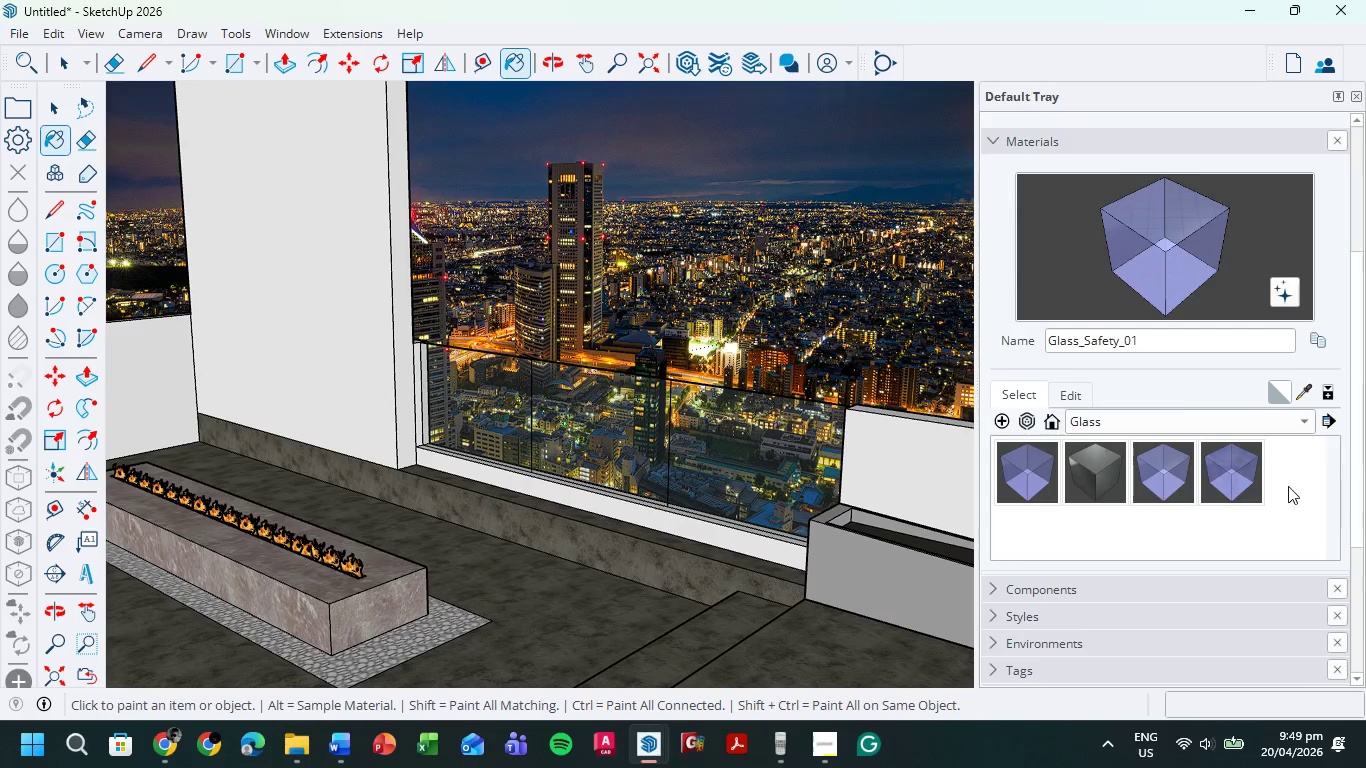 
left_click([1067, 392])
 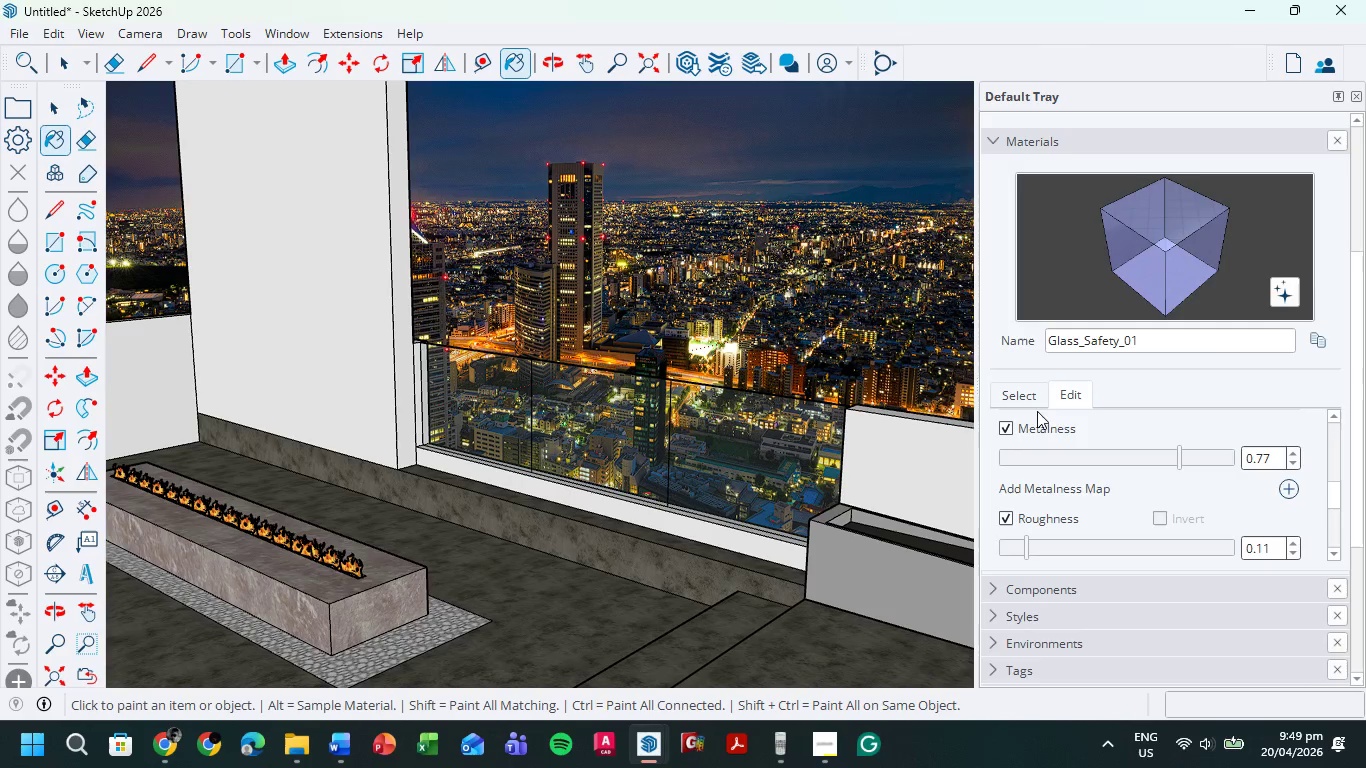 
left_click([1023, 402])
 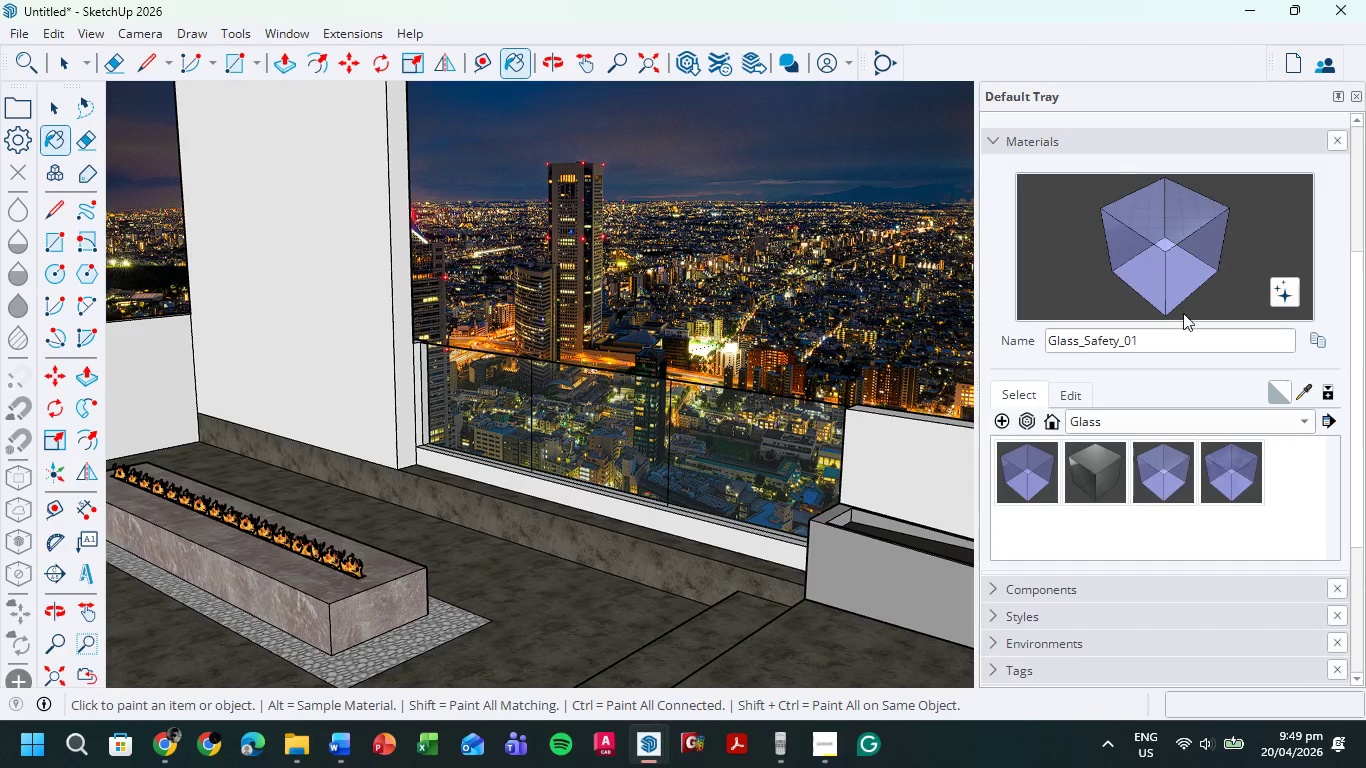 
left_click([1075, 389])
 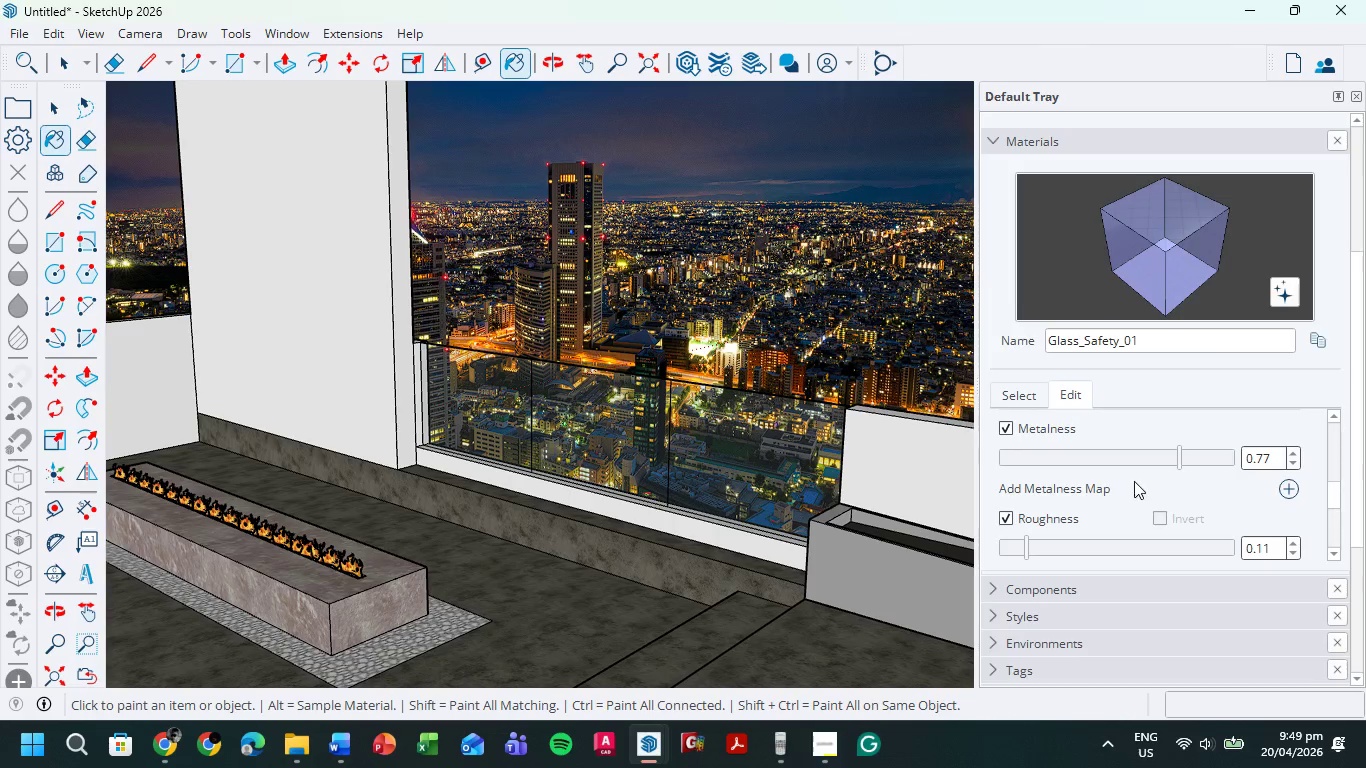 
scroll: coordinate [1193, 502], scroll_direction: up, amount: 4.0
 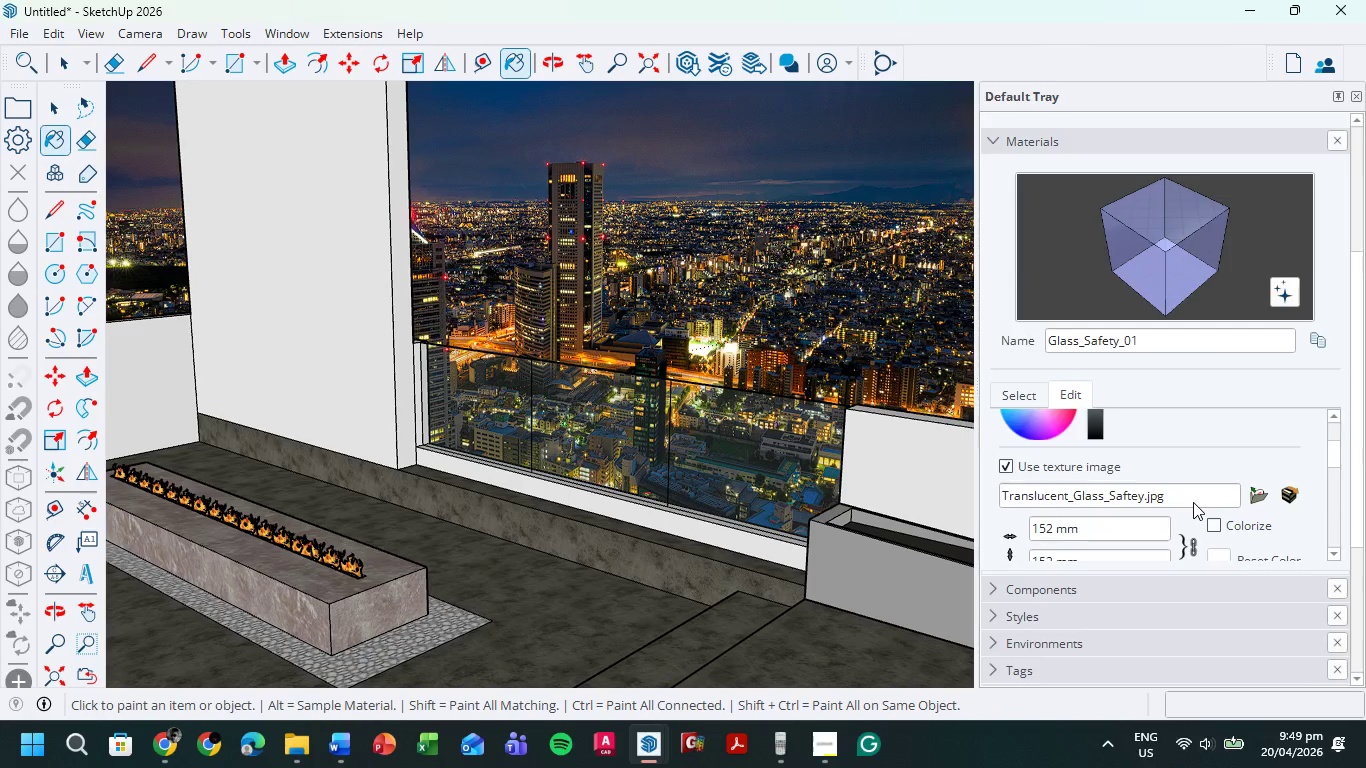 
scroll: coordinate [1193, 502], scroll_direction: down, amount: 3.0
 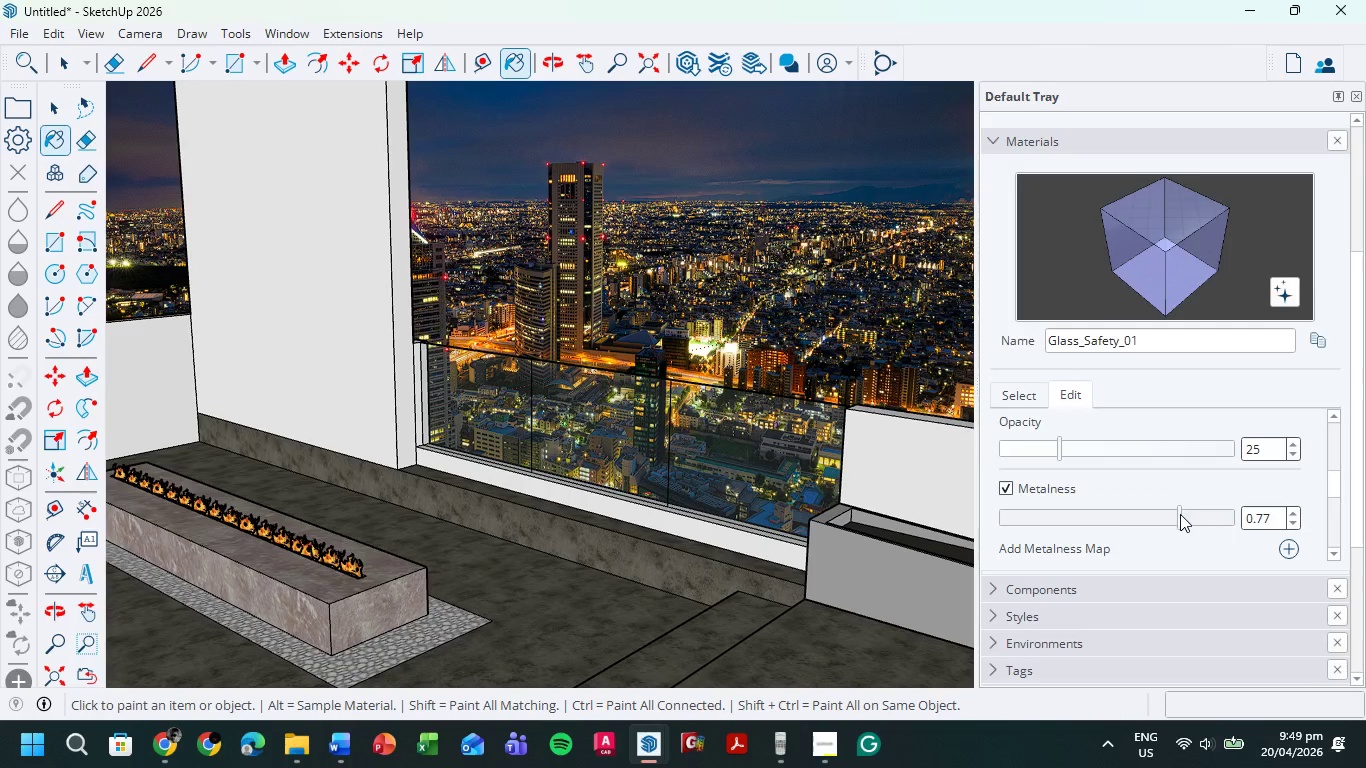 
left_click_drag(start_coordinate=[1179, 514], to_coordinate=[1117, 516])
 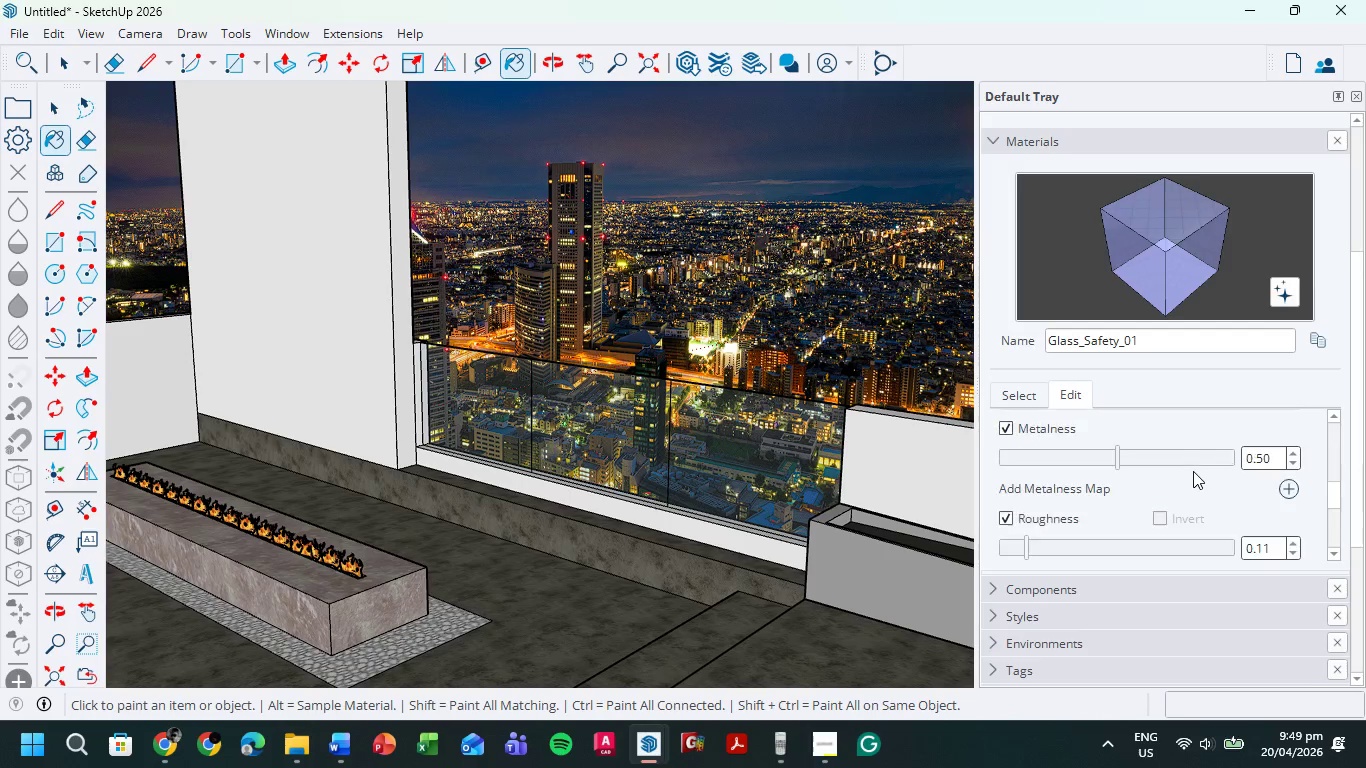 
scroll: coordinate [1193, 471], scroll_direction: down, amount: 2.0
 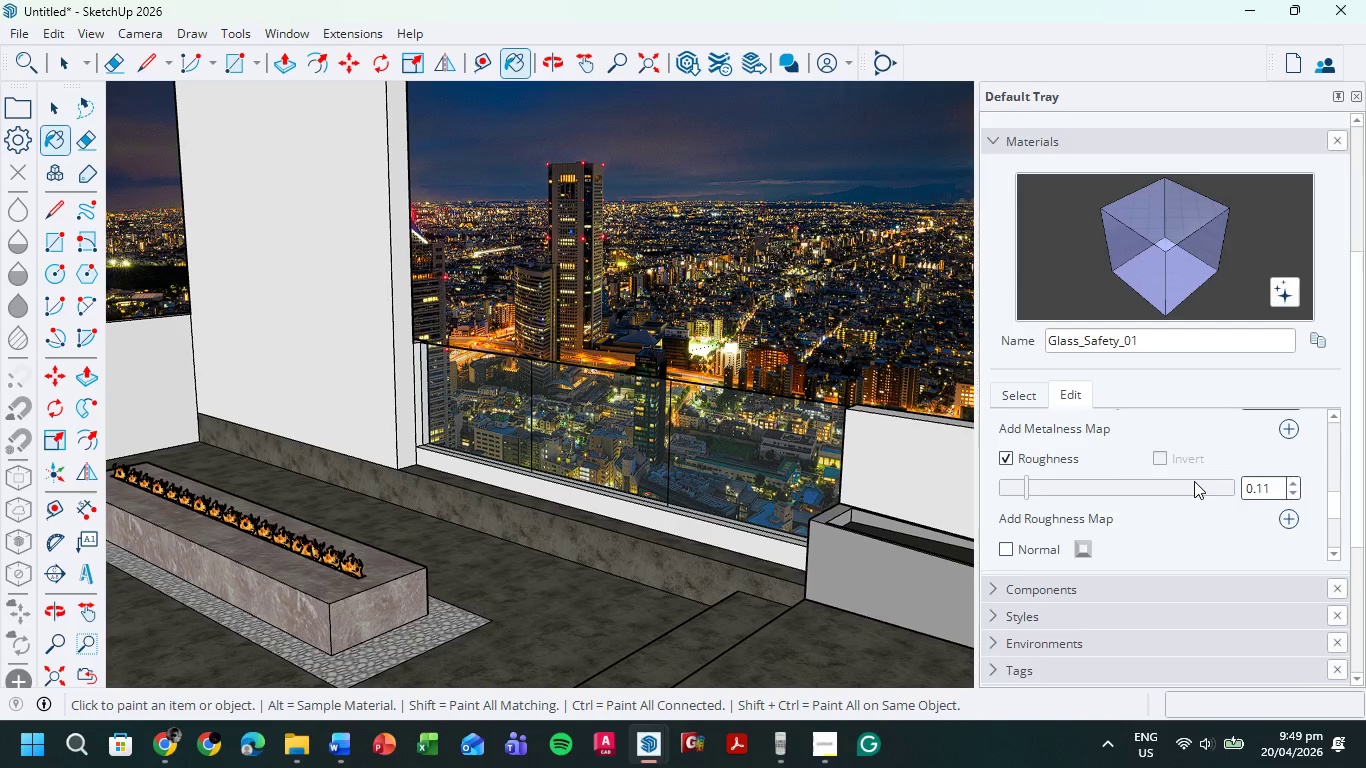 
scroll: coordinate [1194, 481], scroll_direction: up, amount: 3.0
 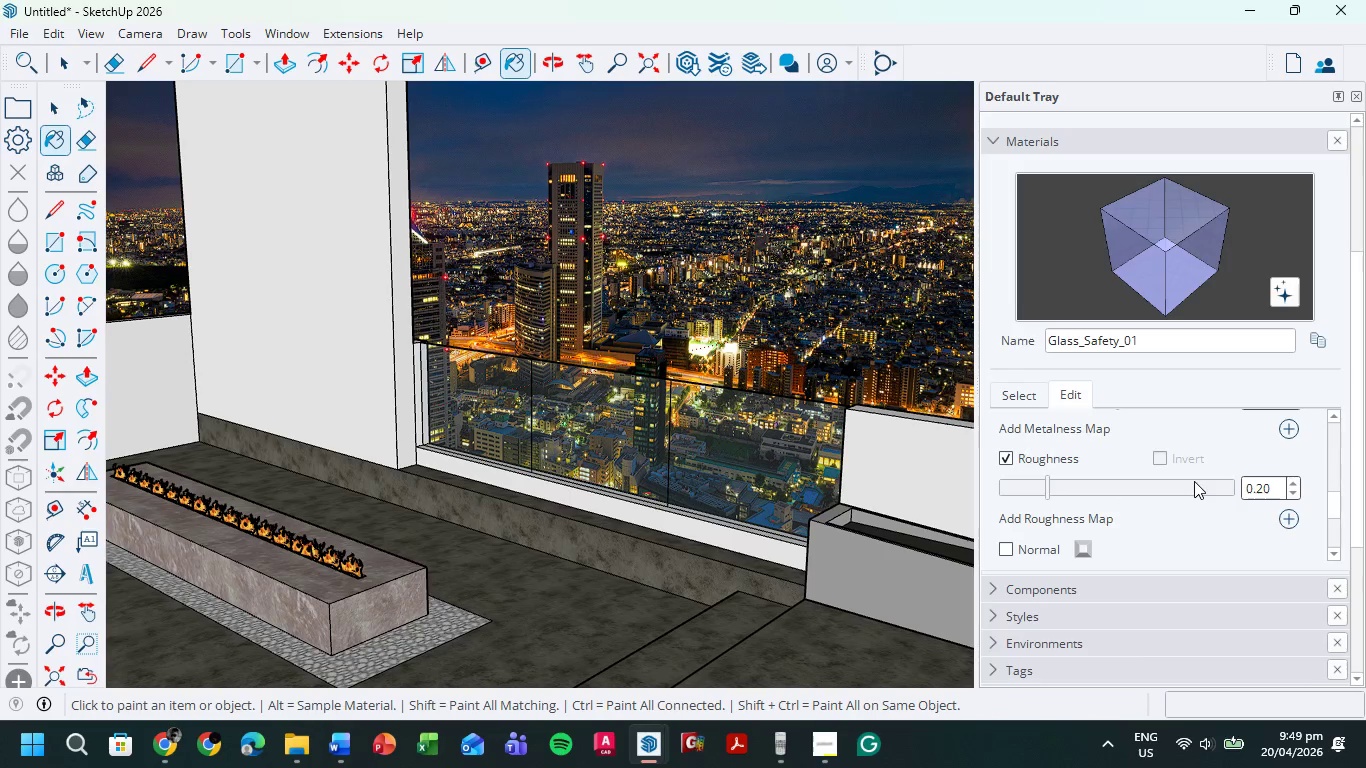 
scroll: coordinate [1193, 483], scroll_direction: down, amount: 3.0
 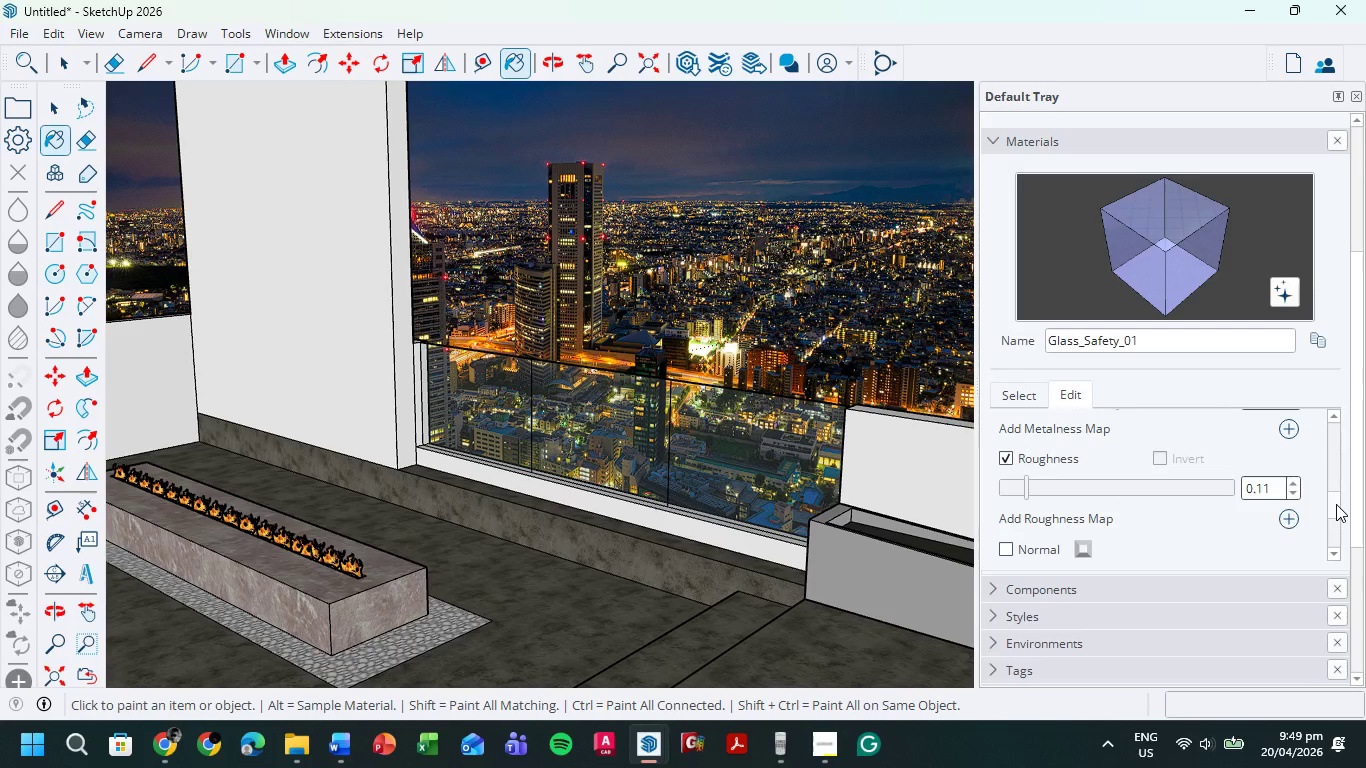 
left_click_drag(start_coordinate=[1334, 504], to_coordinate=[1341, 461])
 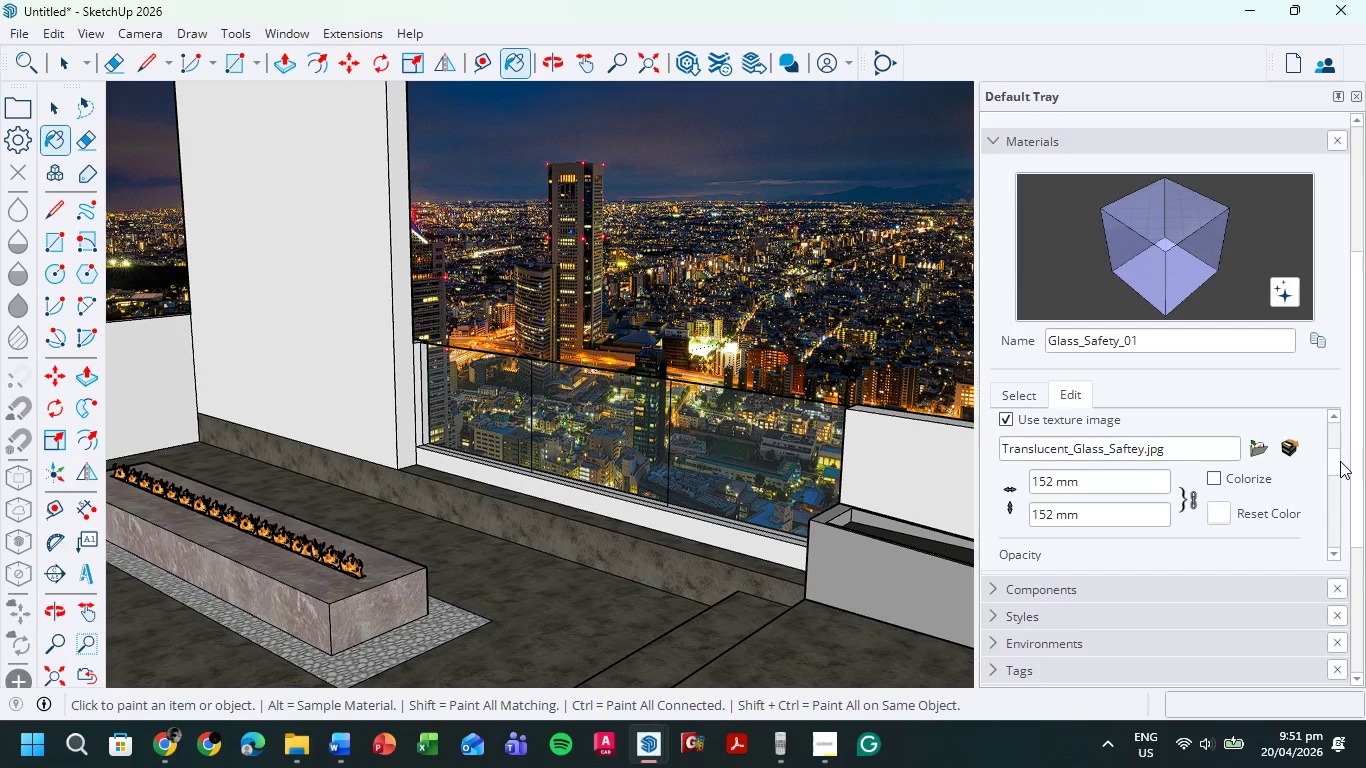 
wait(109.91)
 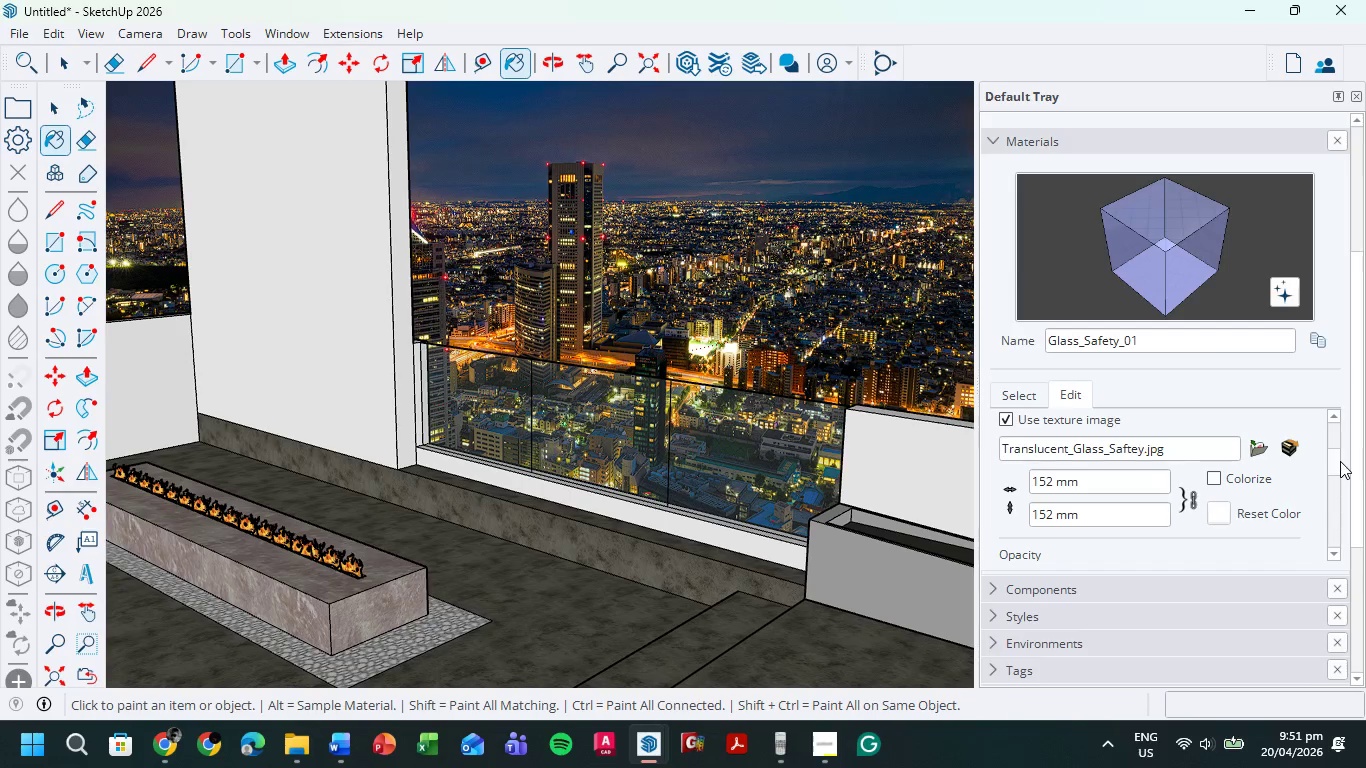 
scroll: coordinate [736, 476], scroll_direction: down, amount: 7.0
 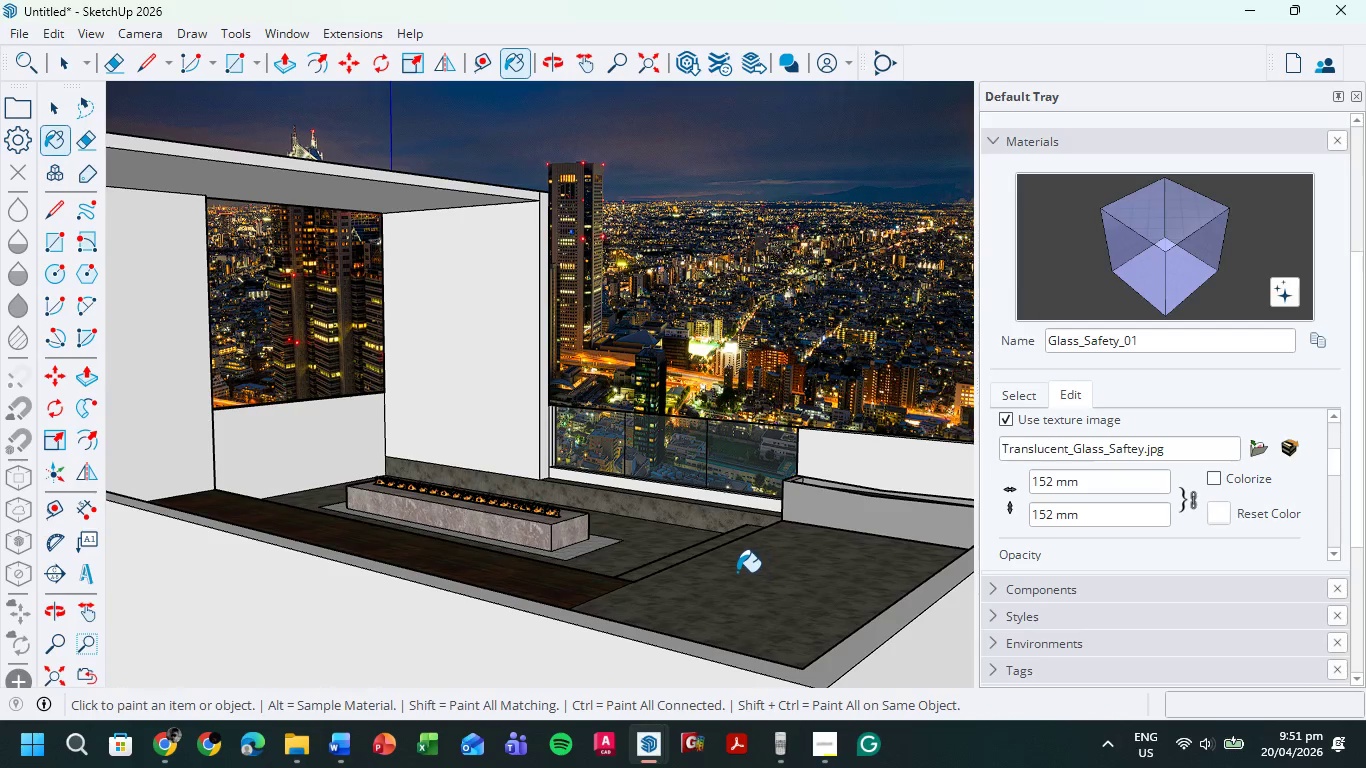 
left_click([832, 750])